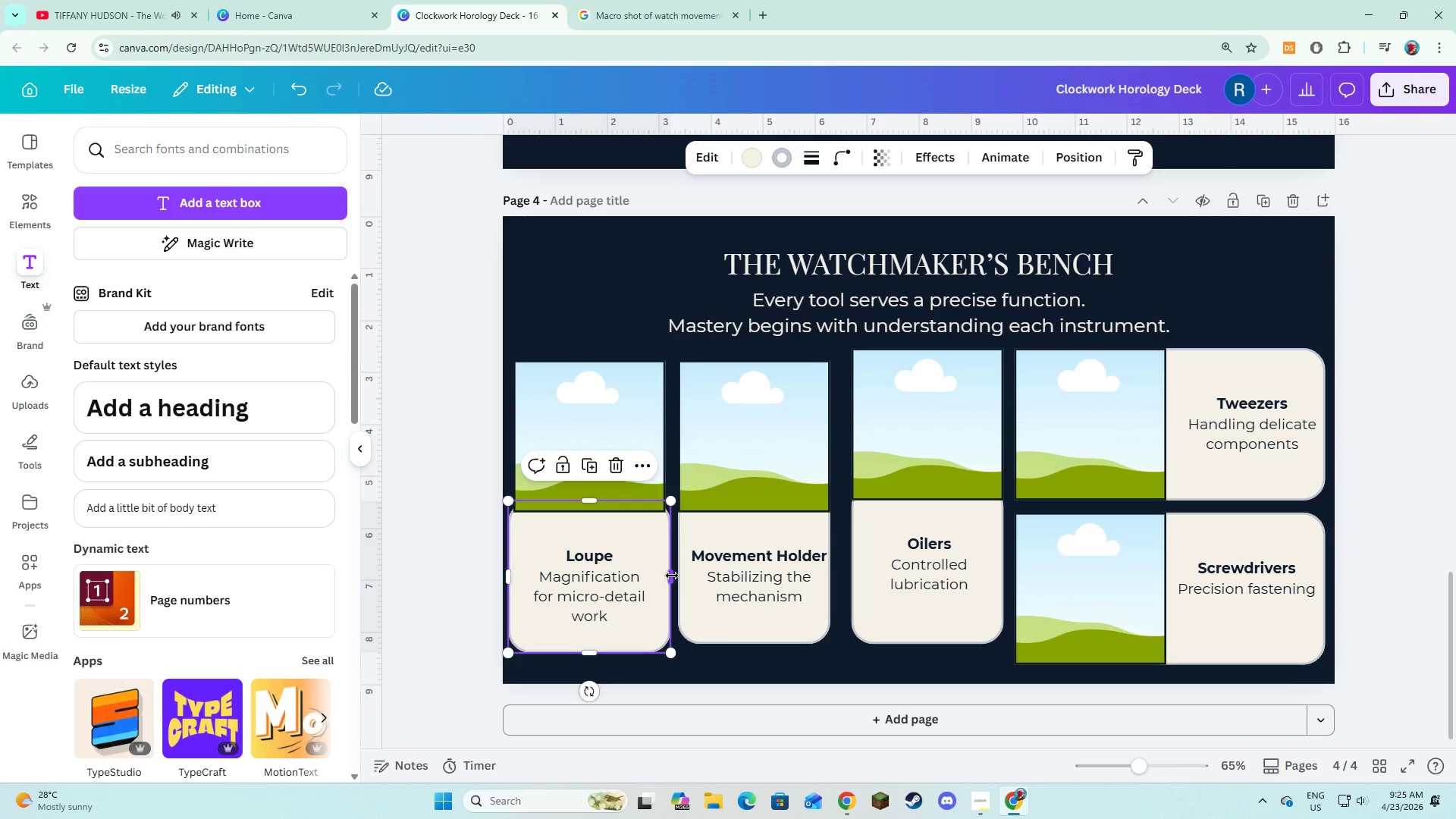 
left_click_drag(start_coordinate=[672, 576], to_coordinate=[667, 574])
 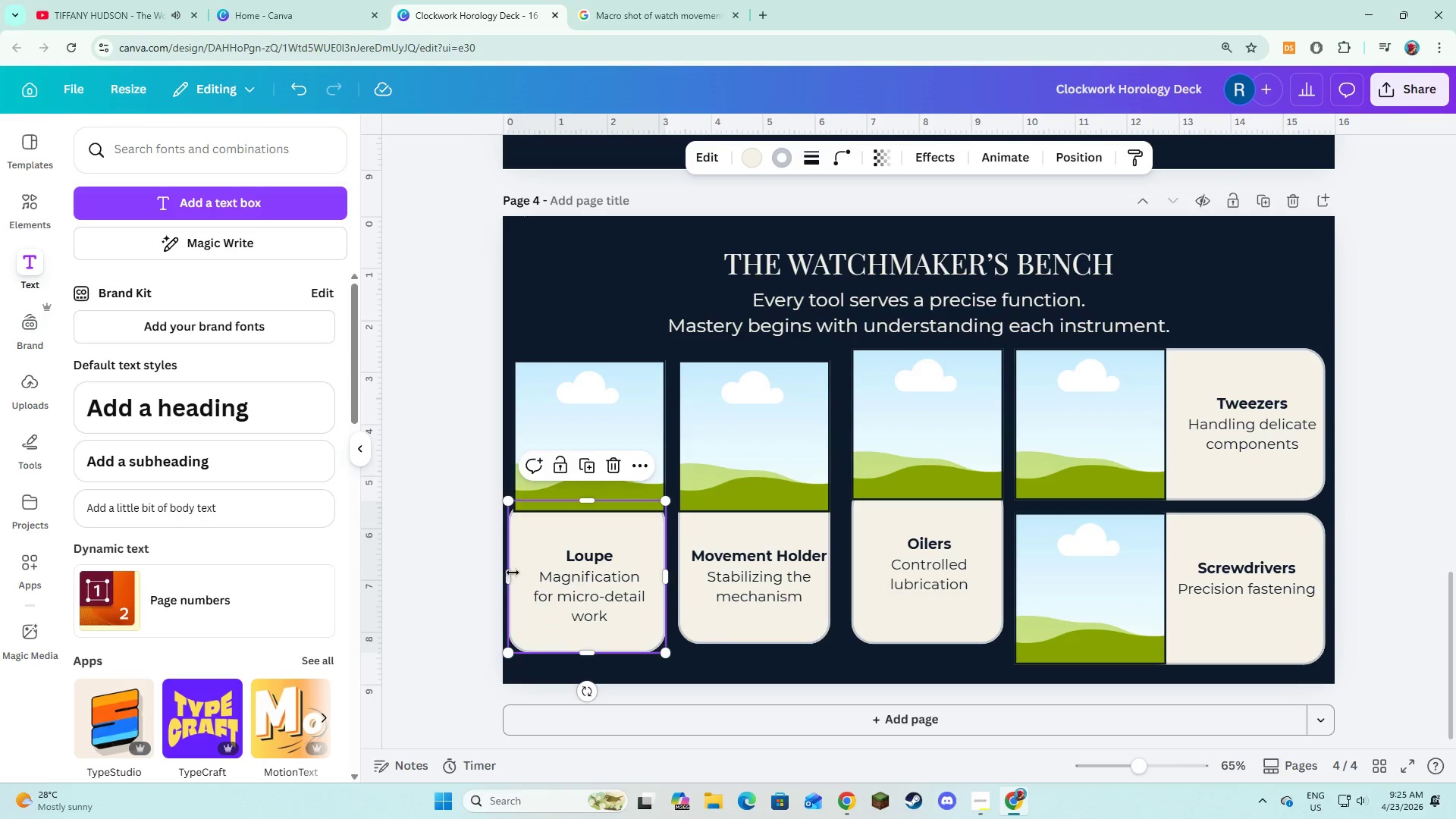 
left_click_drag(start_coordinate=[511, 573], to_coordinate=[516, 575])
 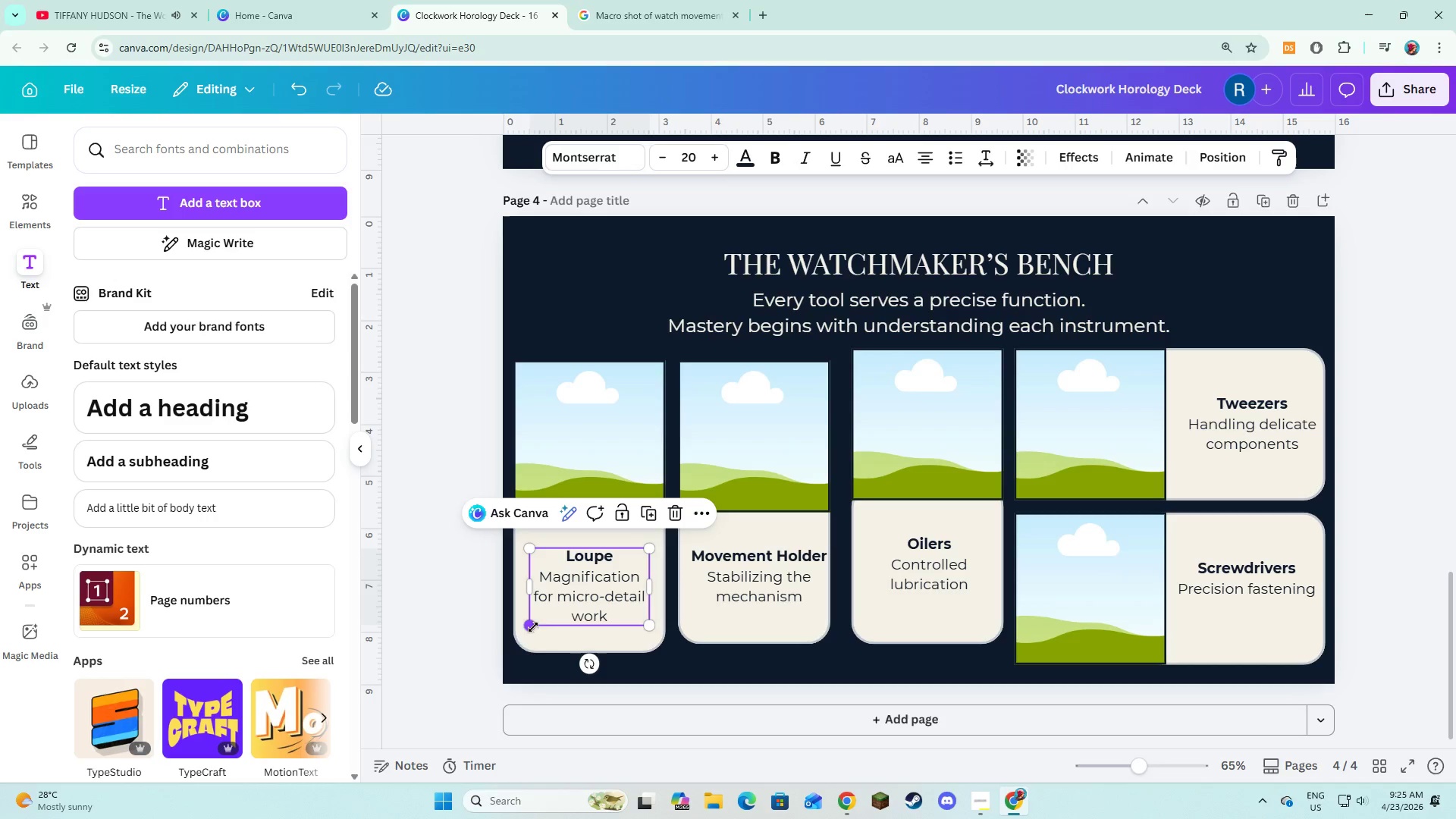 
left_click([552, 643])
 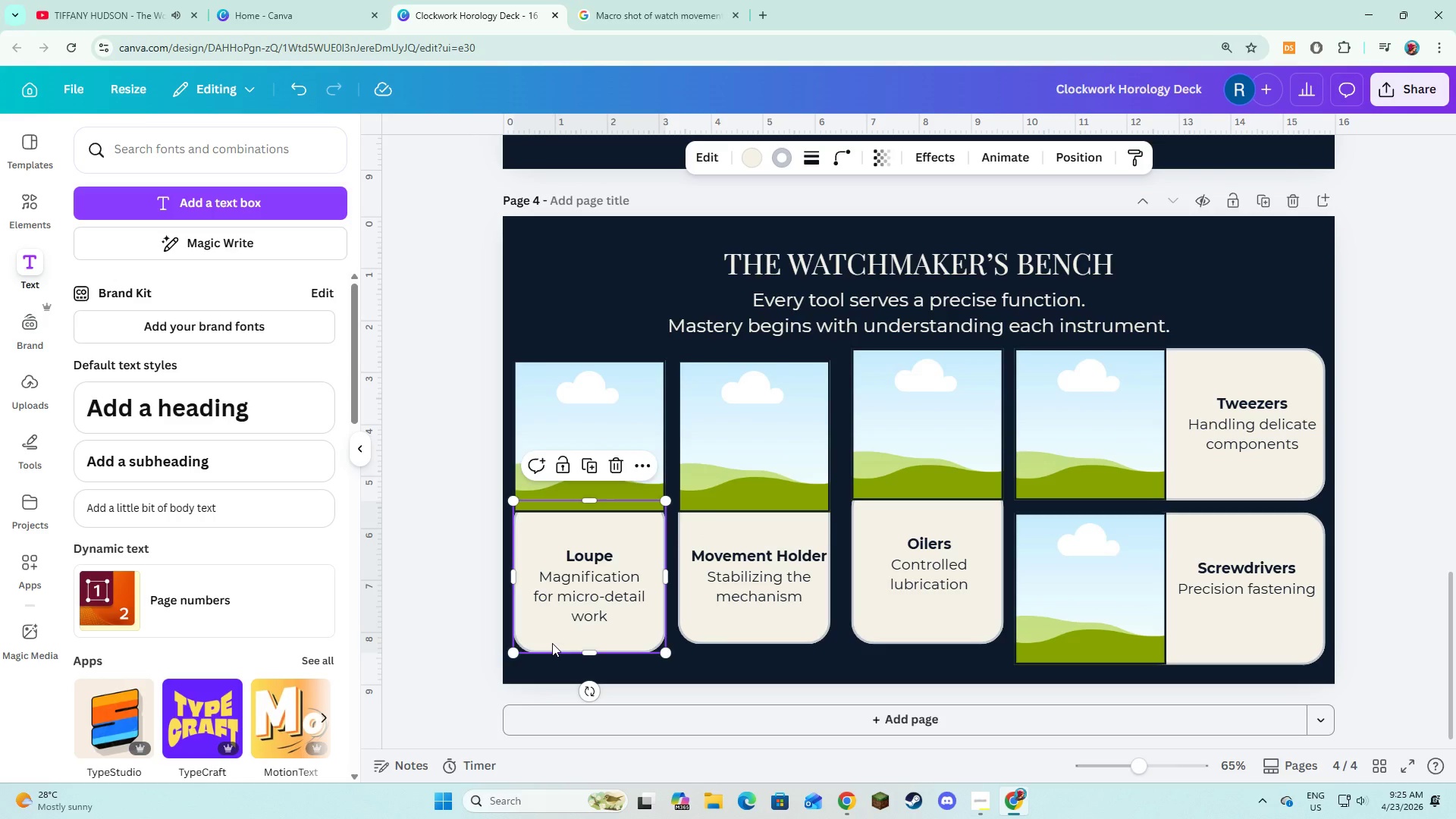 
left_click_drag(start_coordinate=[552, 643], to_coordinate=[553, 633])
 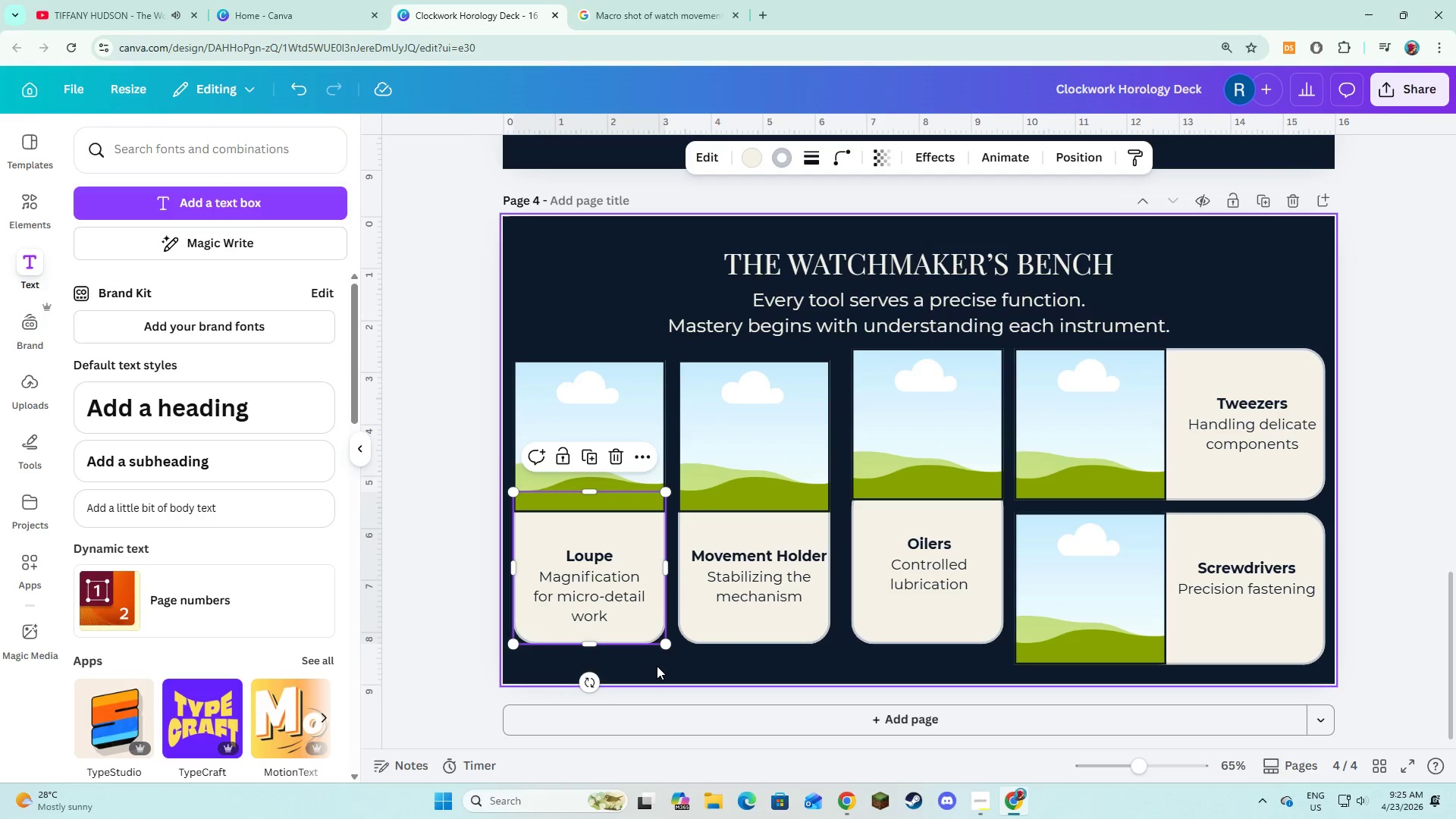 
left_click([657, 666])
 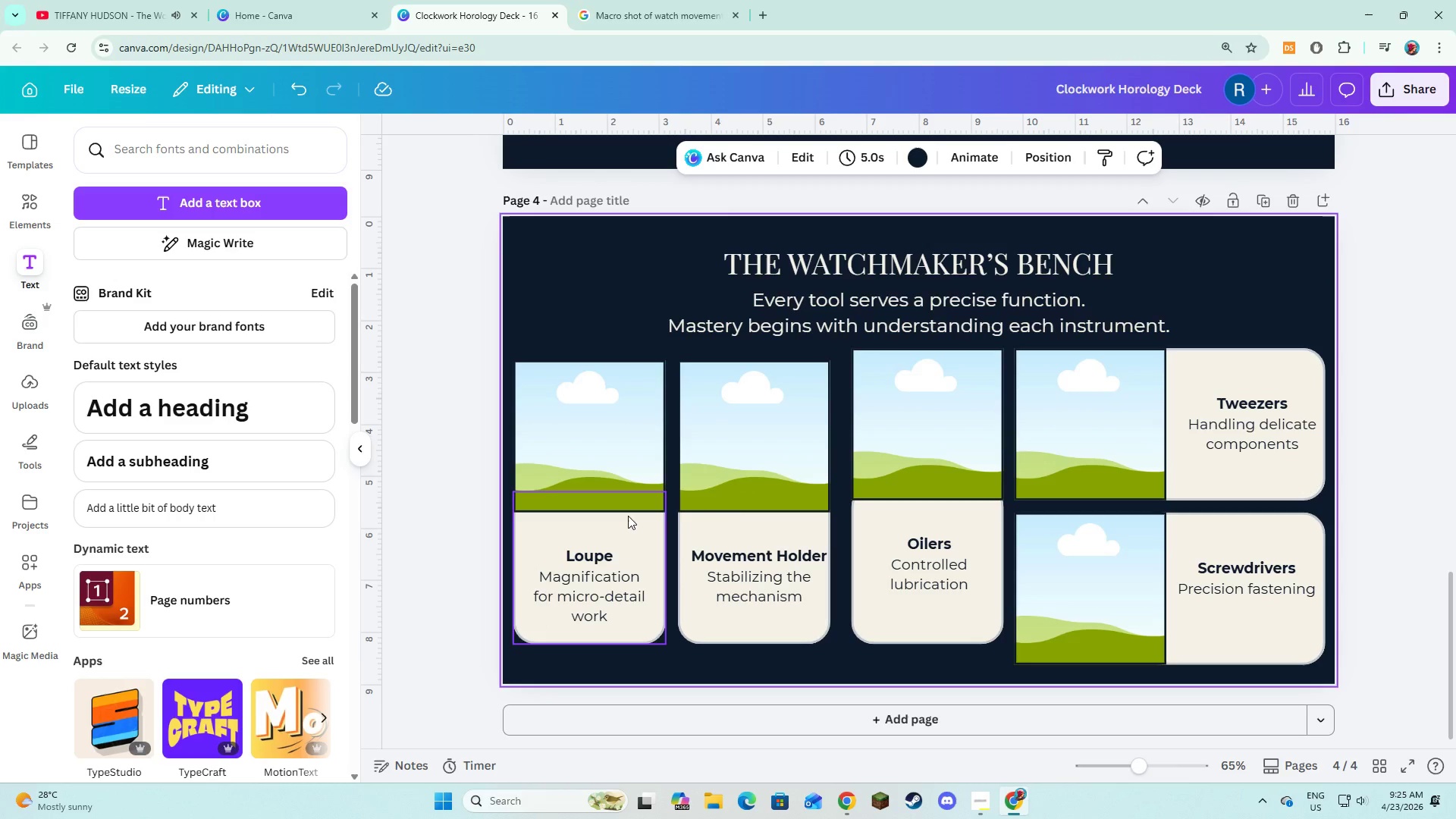 
left_click([646, 529])
 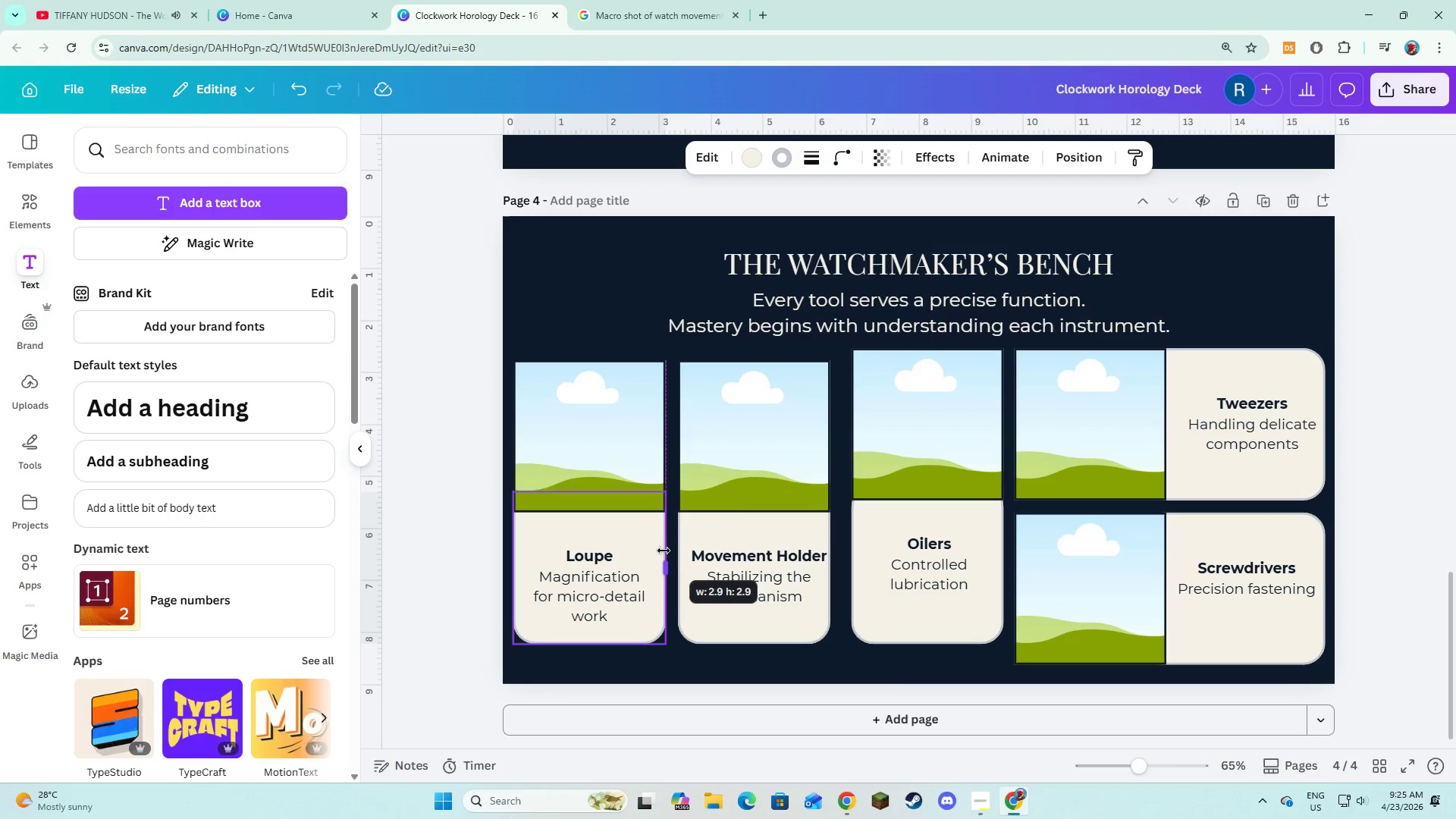 
left_click([858, 641])
 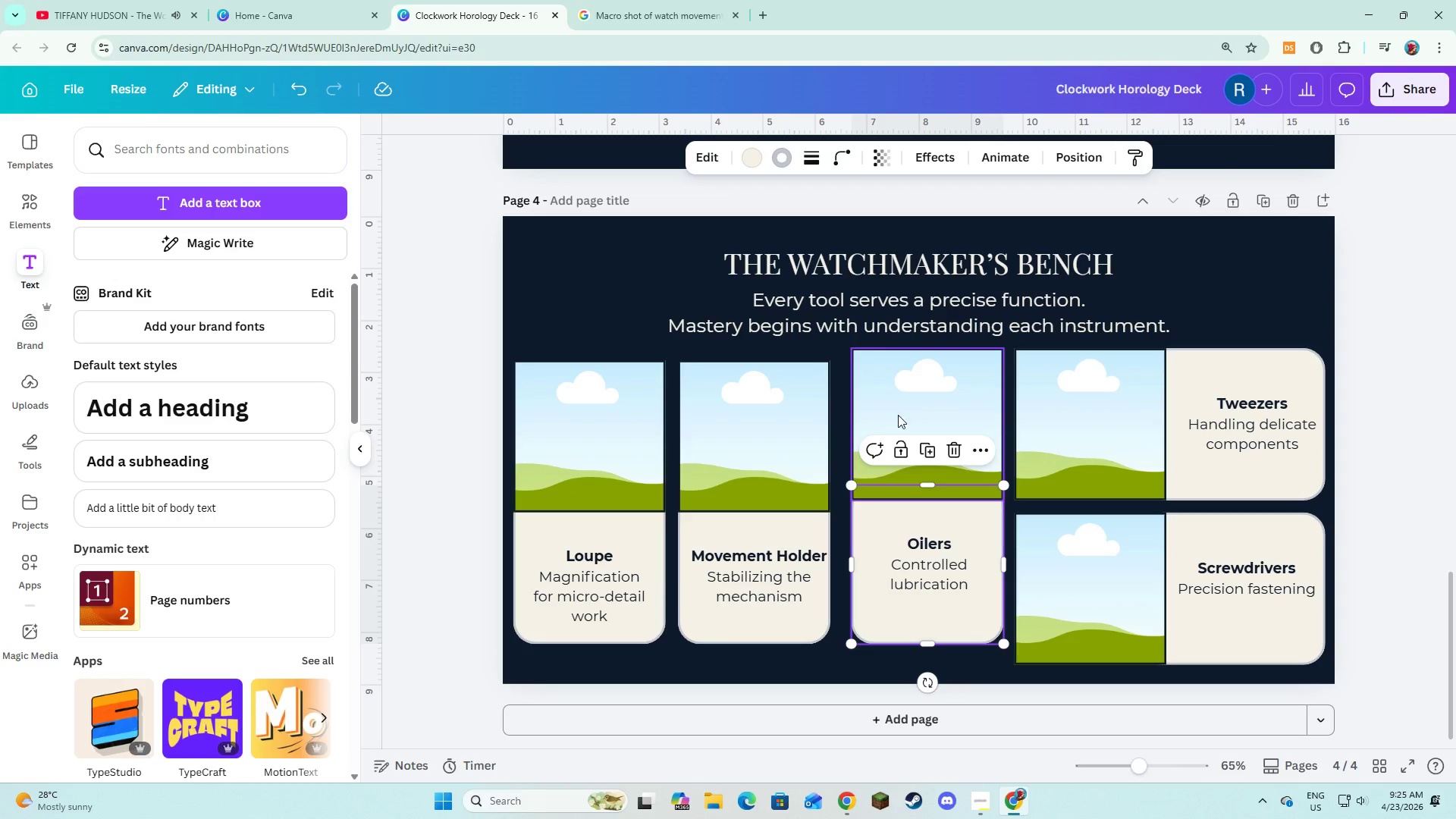 
left_click_drag(start_coordinate=[843, 366], to_coordinate=[933, 598])
 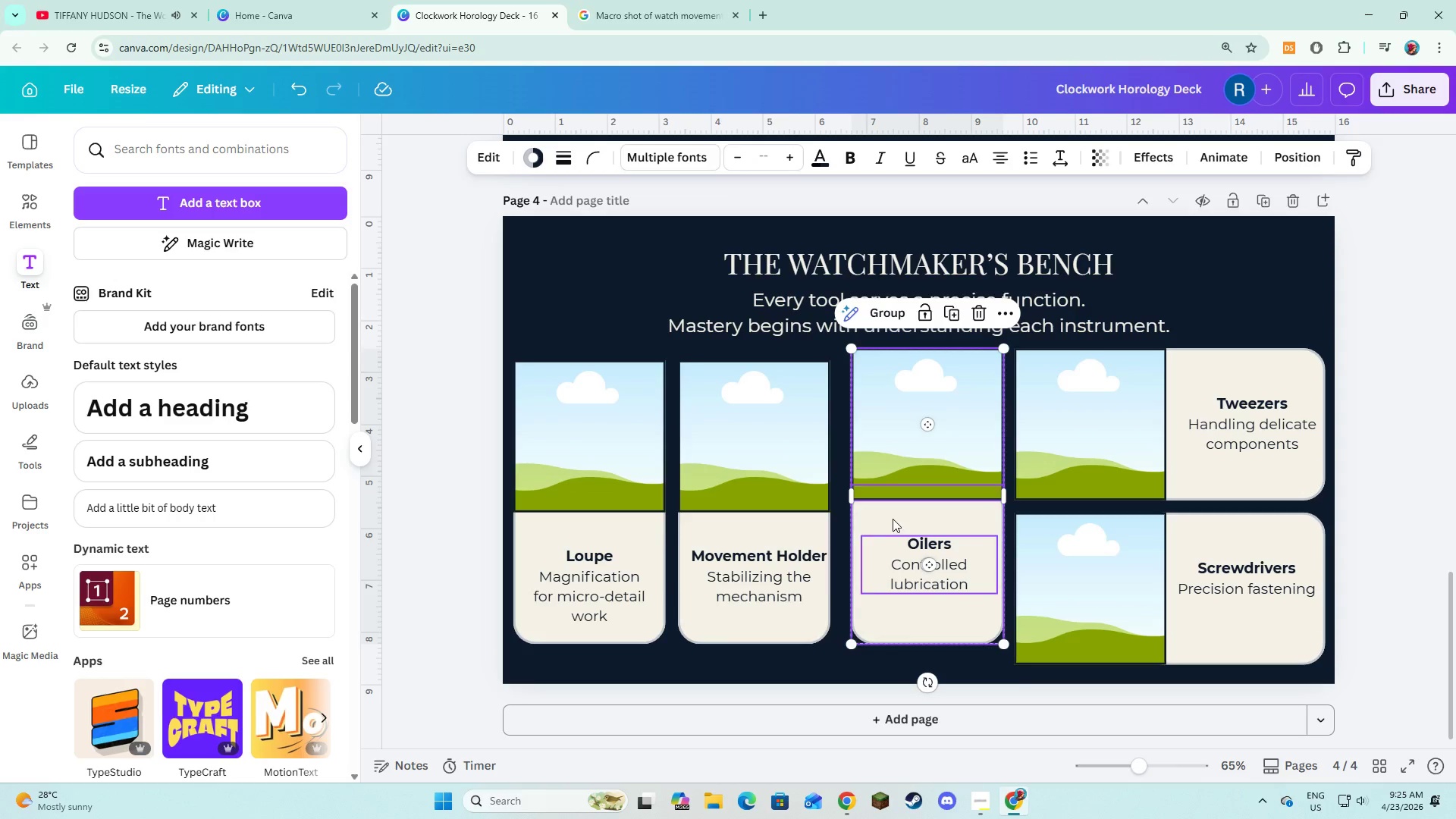 
left_click_drag(start_coordinate=[893, 519], to_coordinate=[881, 532])
 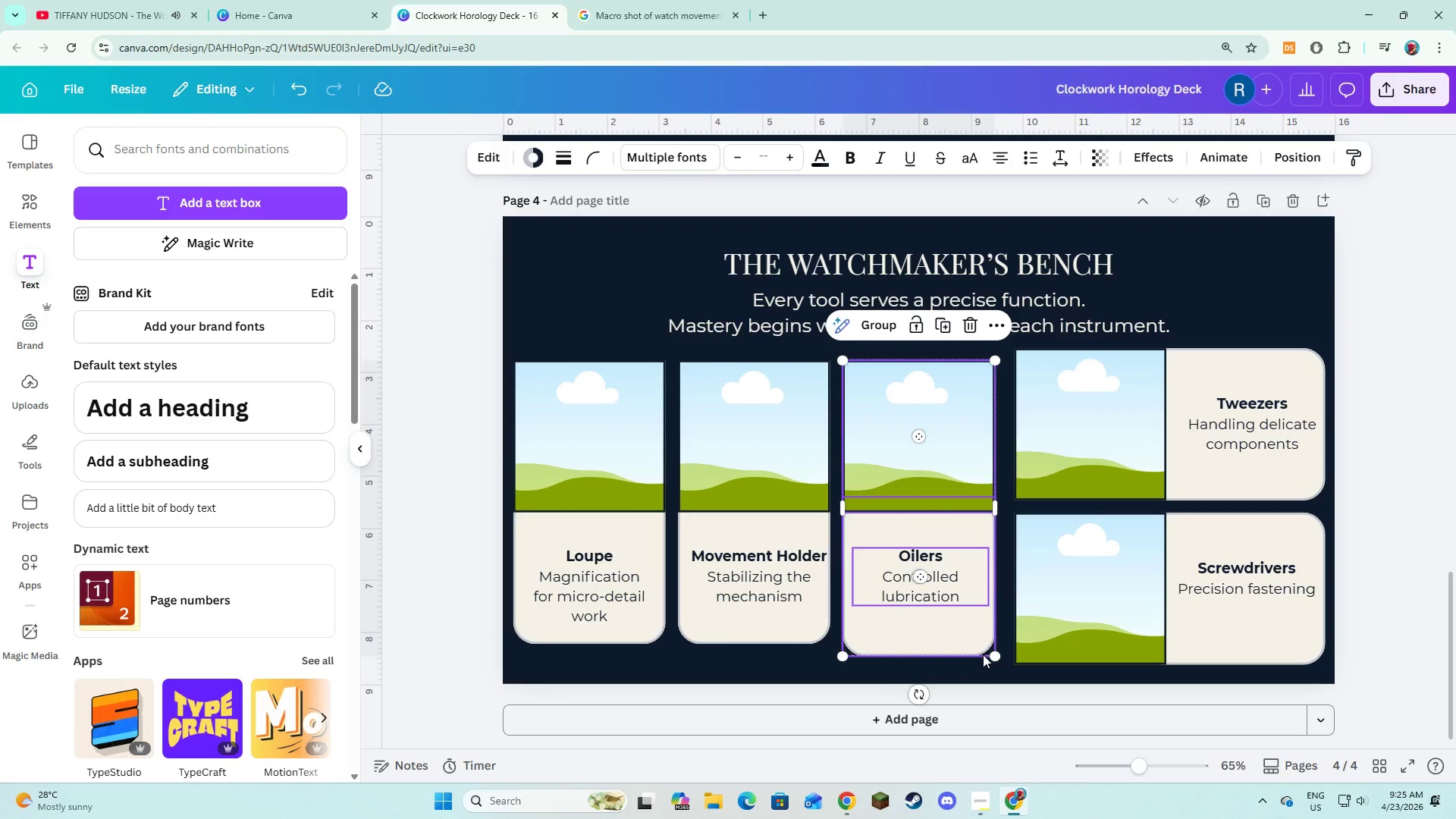 
left_click([980, 670])
 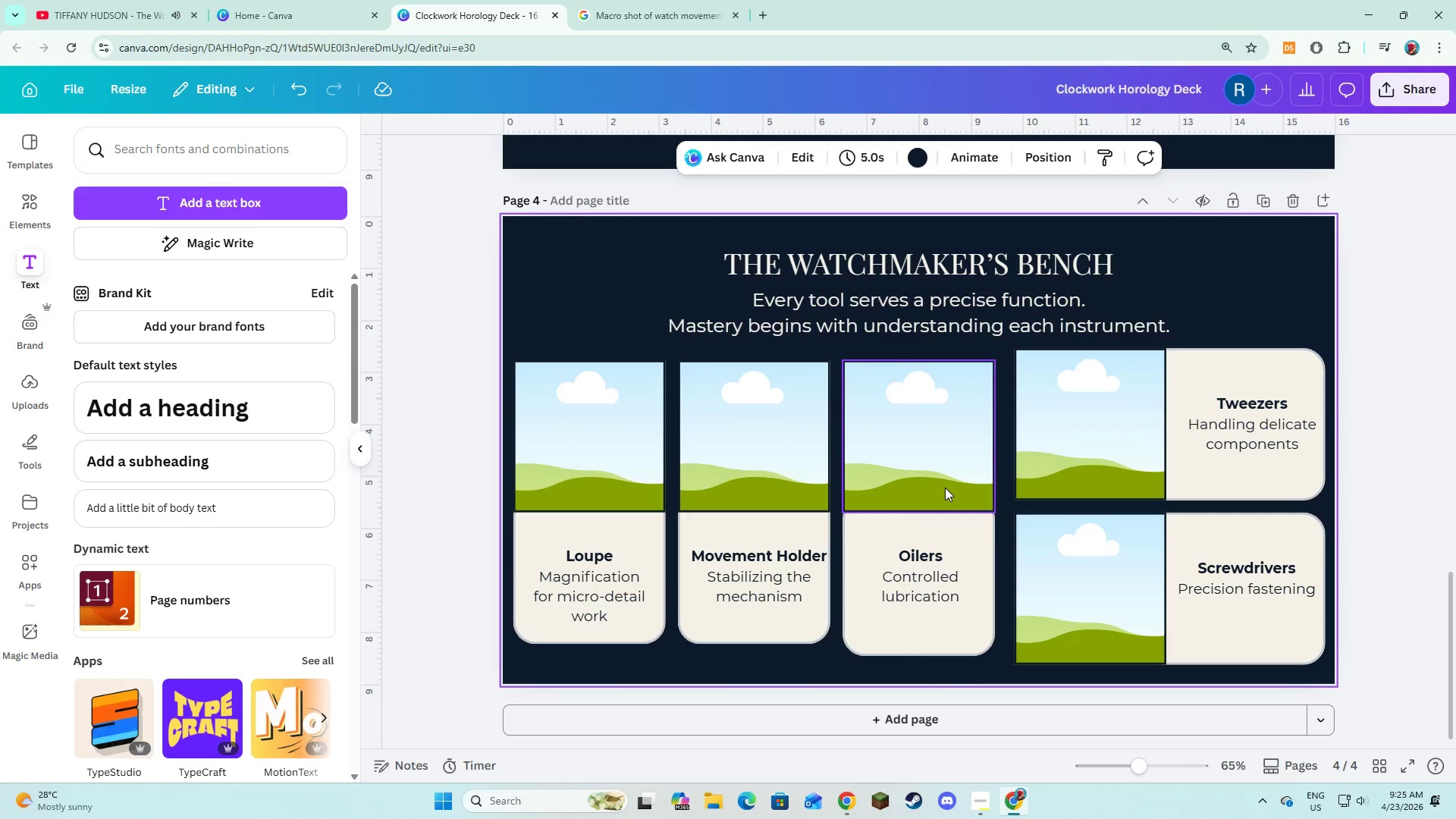 
left_click([945, 488])
 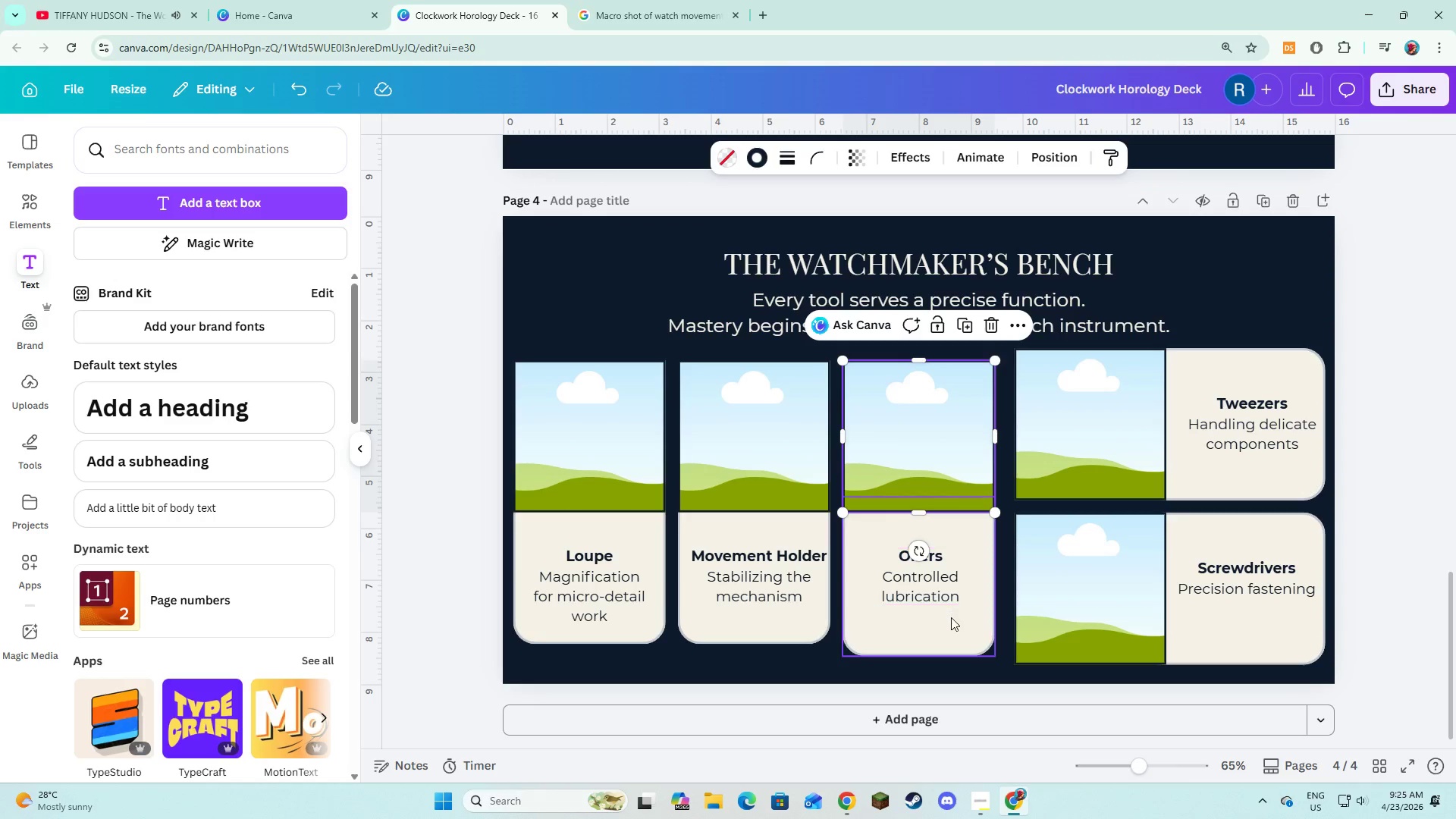 
left_click([949, 625])
 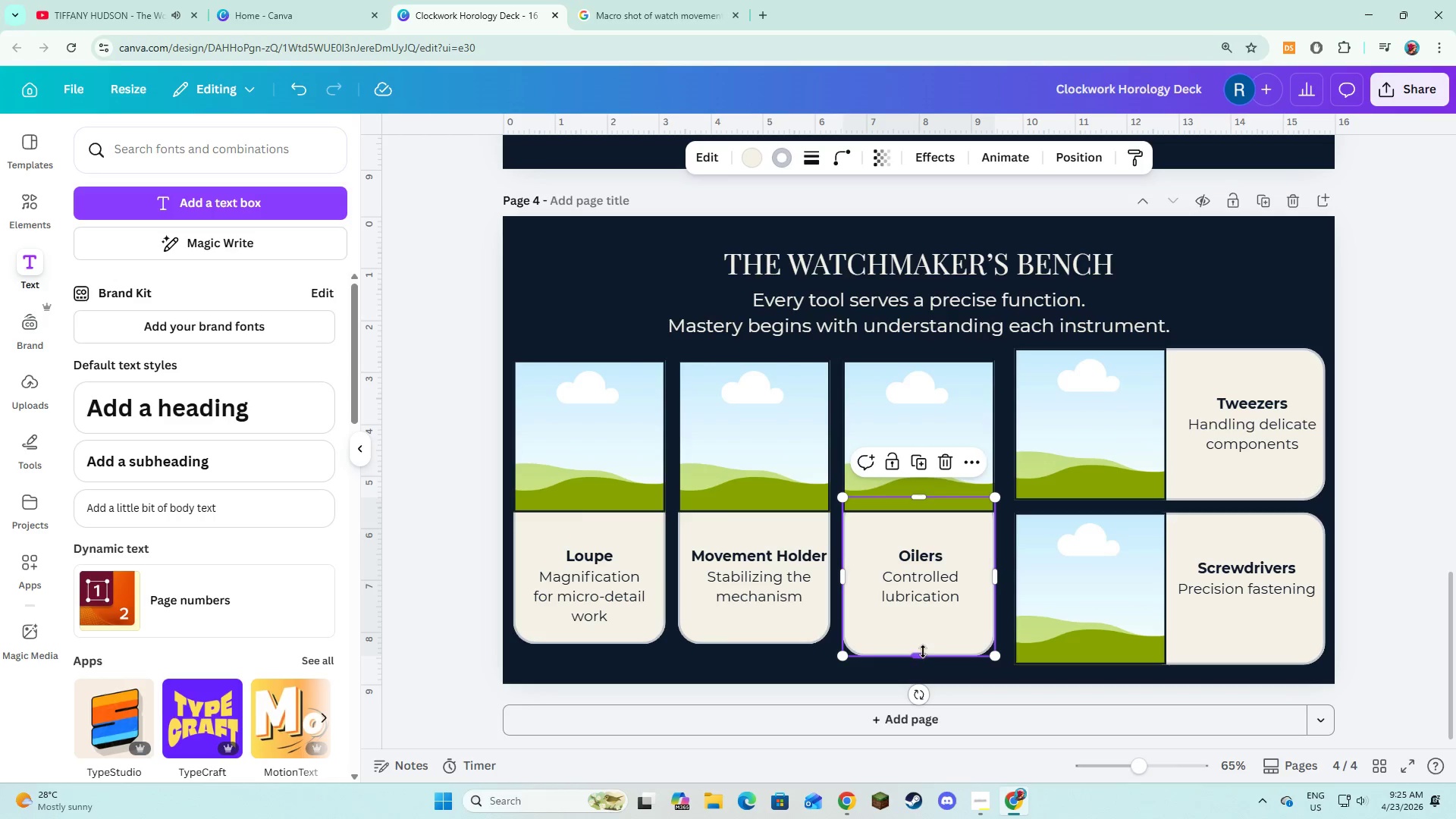 
left_click_drag(start_coordinate=[922, 651], to_coordinate=[922, 641])
 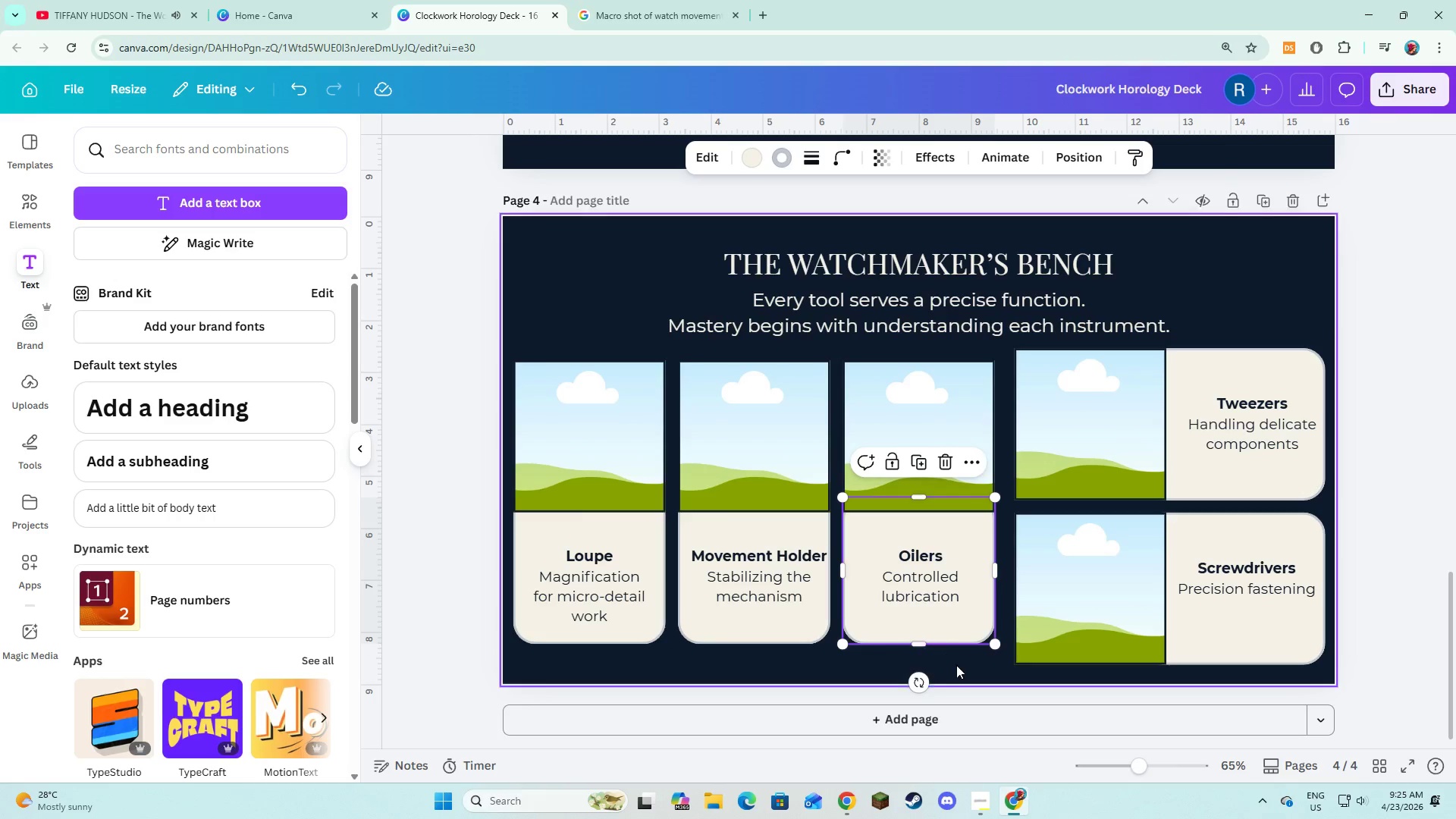 
left_click([956, 667])
 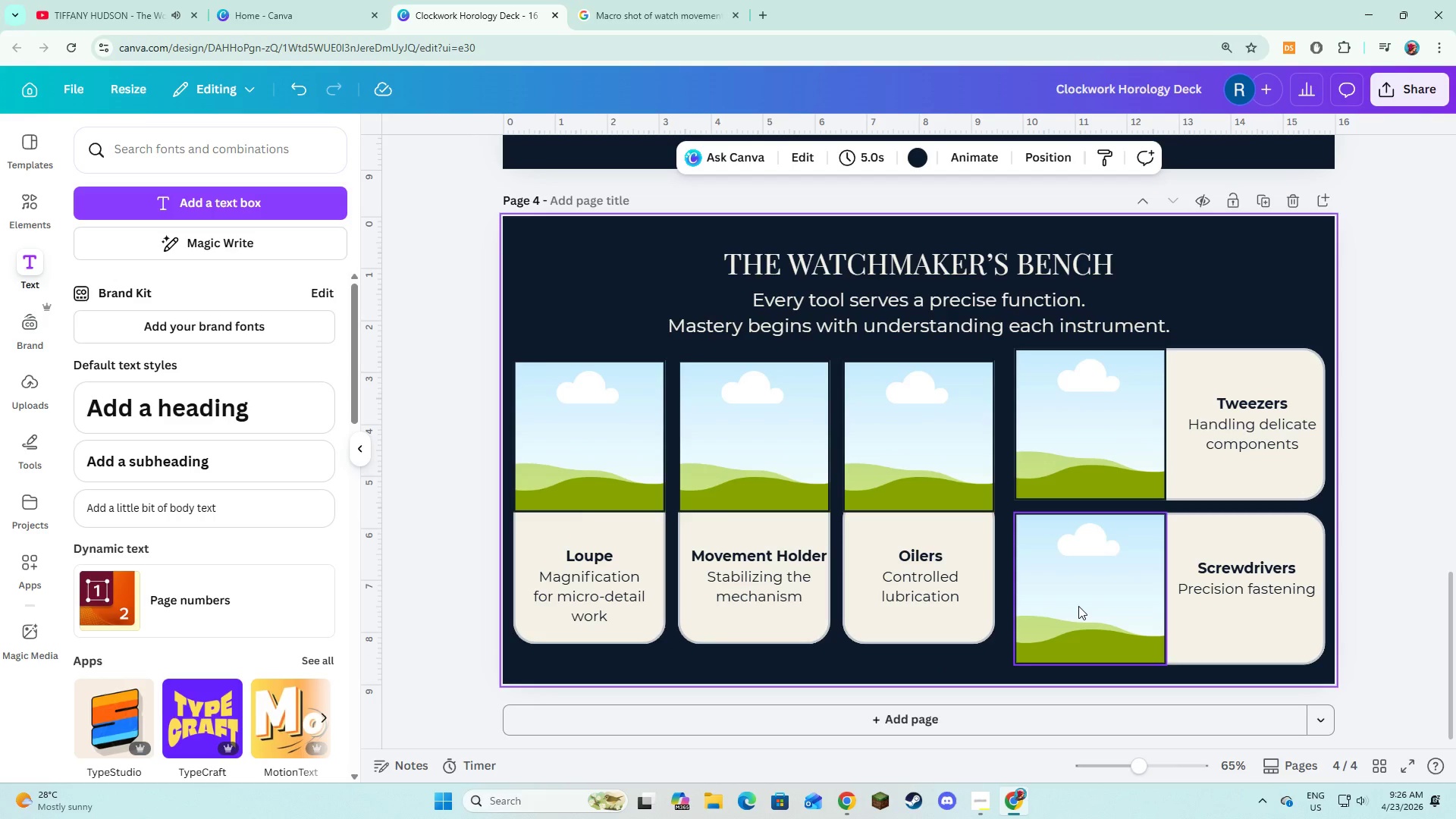 
left_click_drag(start_coordinate=[1075, 466], to_coordinate=[1068, 477])
 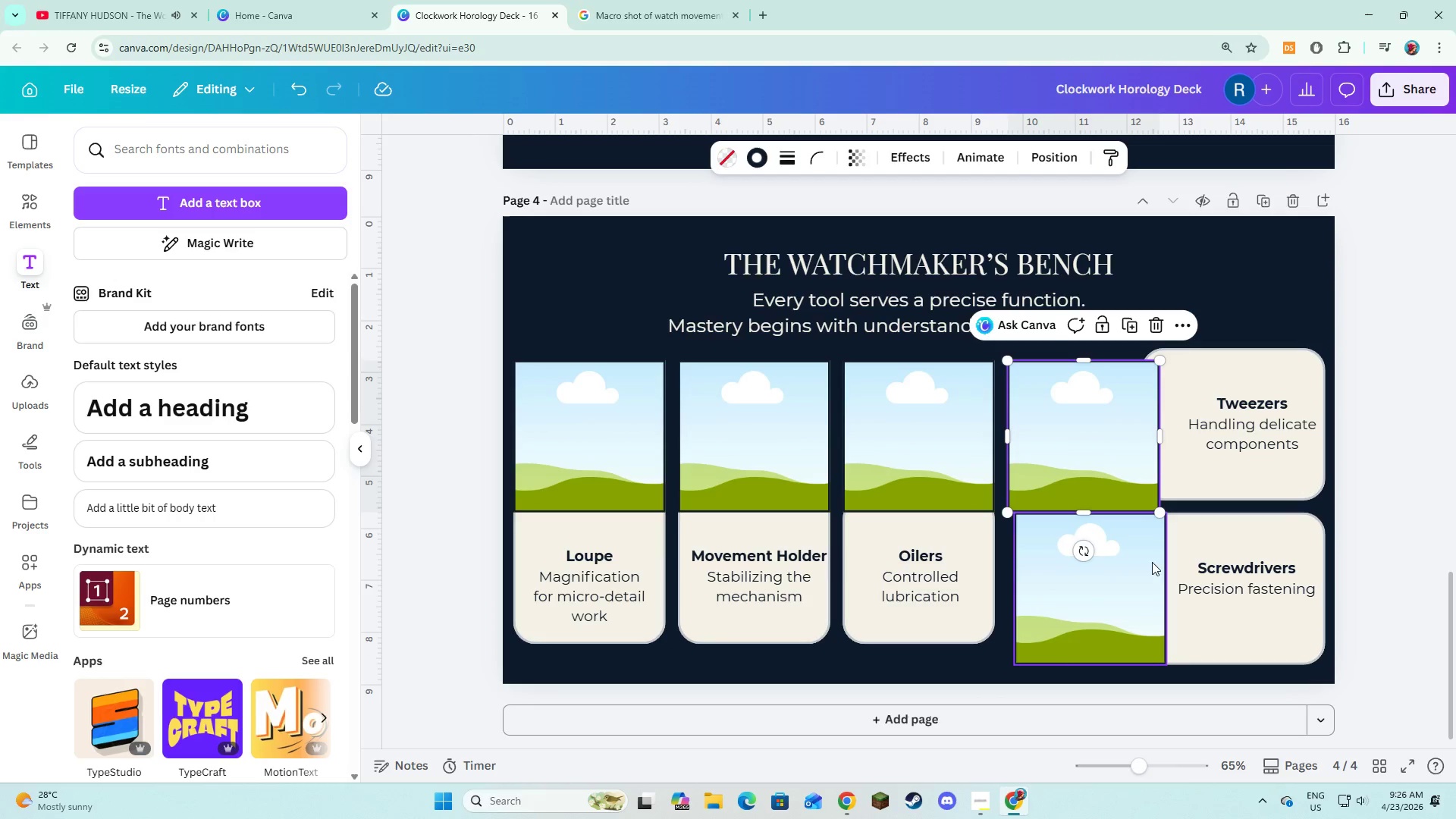 
left_click_drag(start_coordinate=[1120, 601], to_coordinate=[1249, 313])
 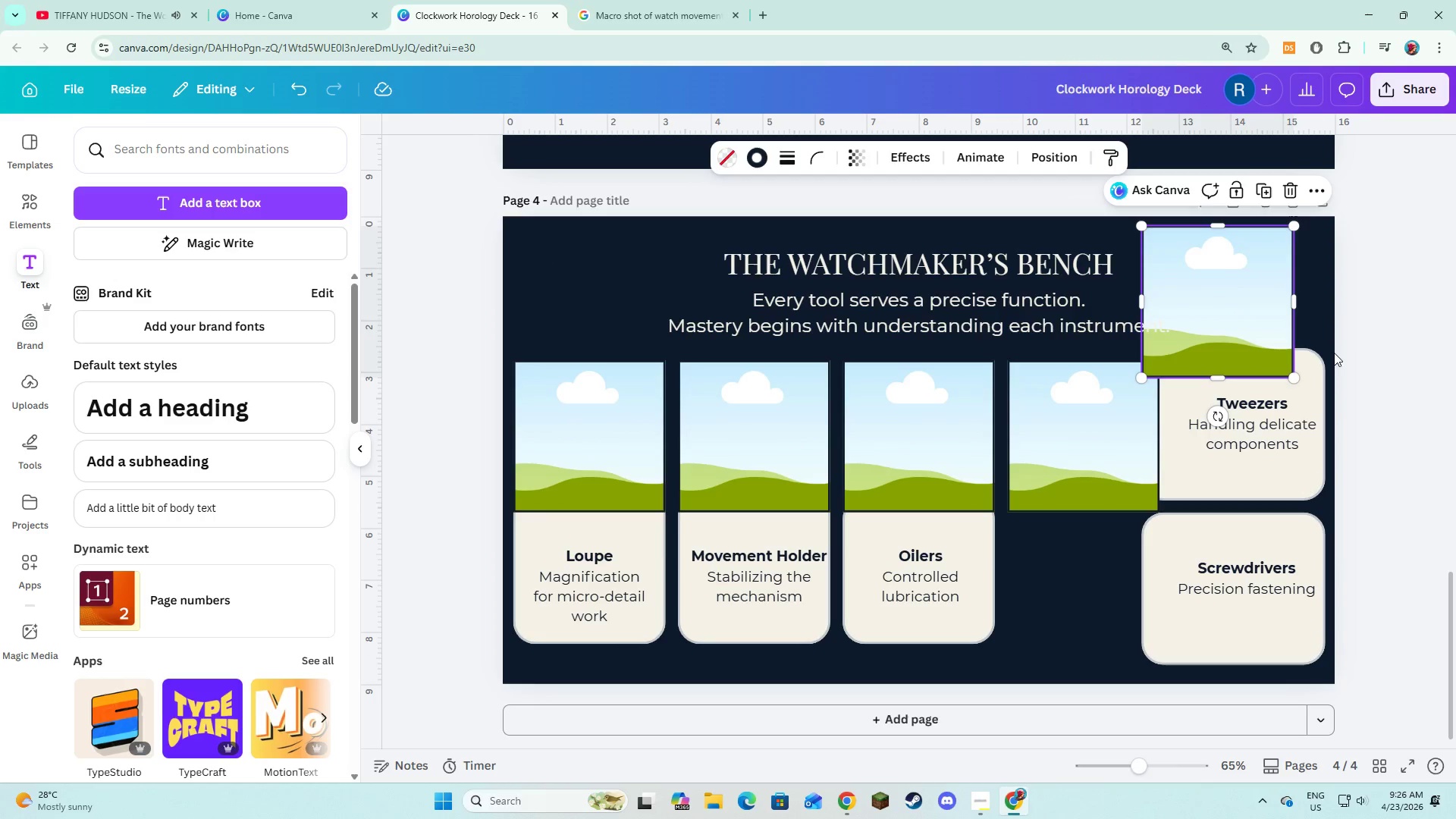 
left_click_drag(start_coordinate=[1332, 353], to_coordinate=[1290, 418])
 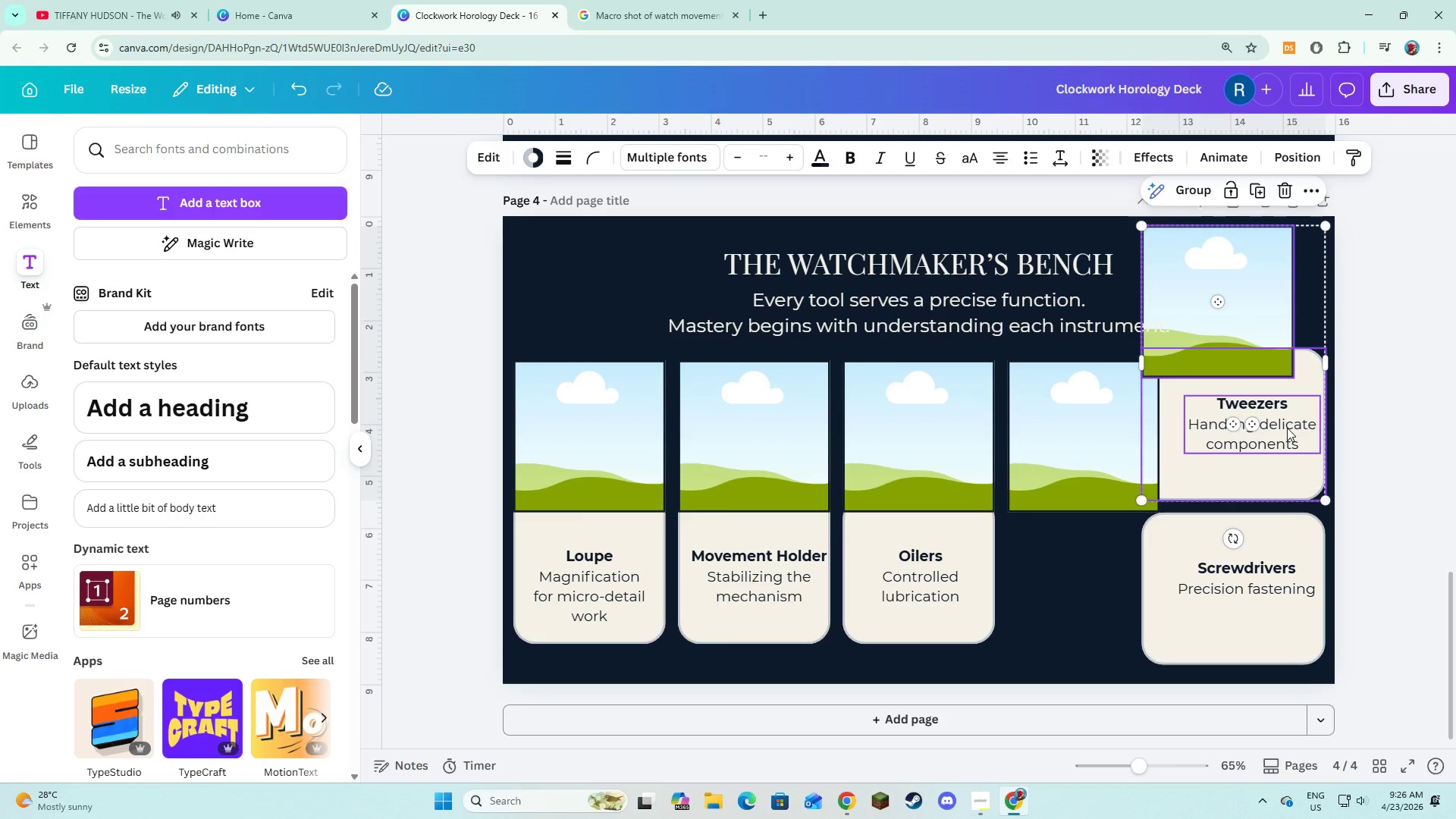 
left_click_drag(start_coordinate=[1287, 428], to_coordinate=[1277, 453])
 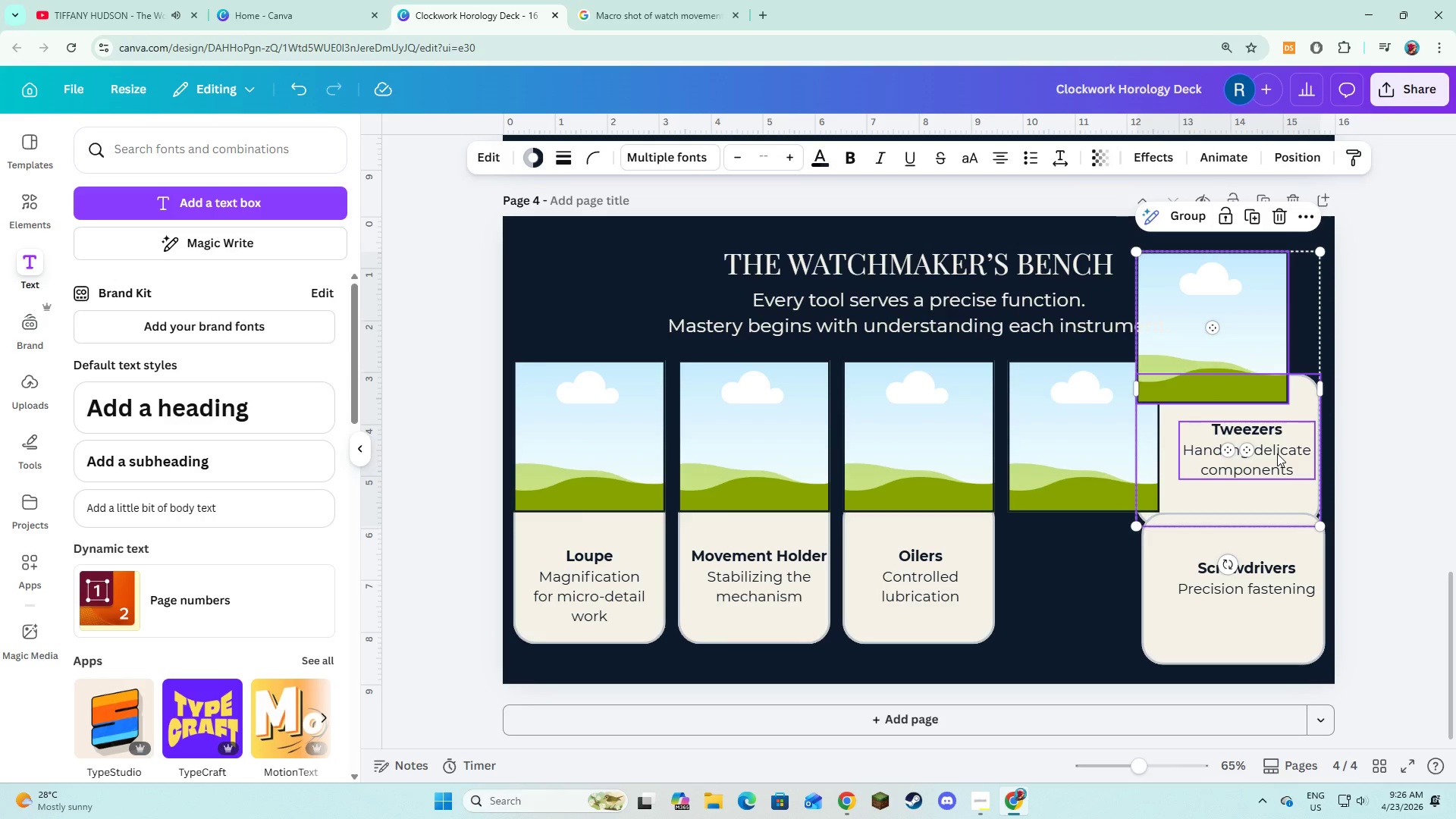 
key(Control+Z)
 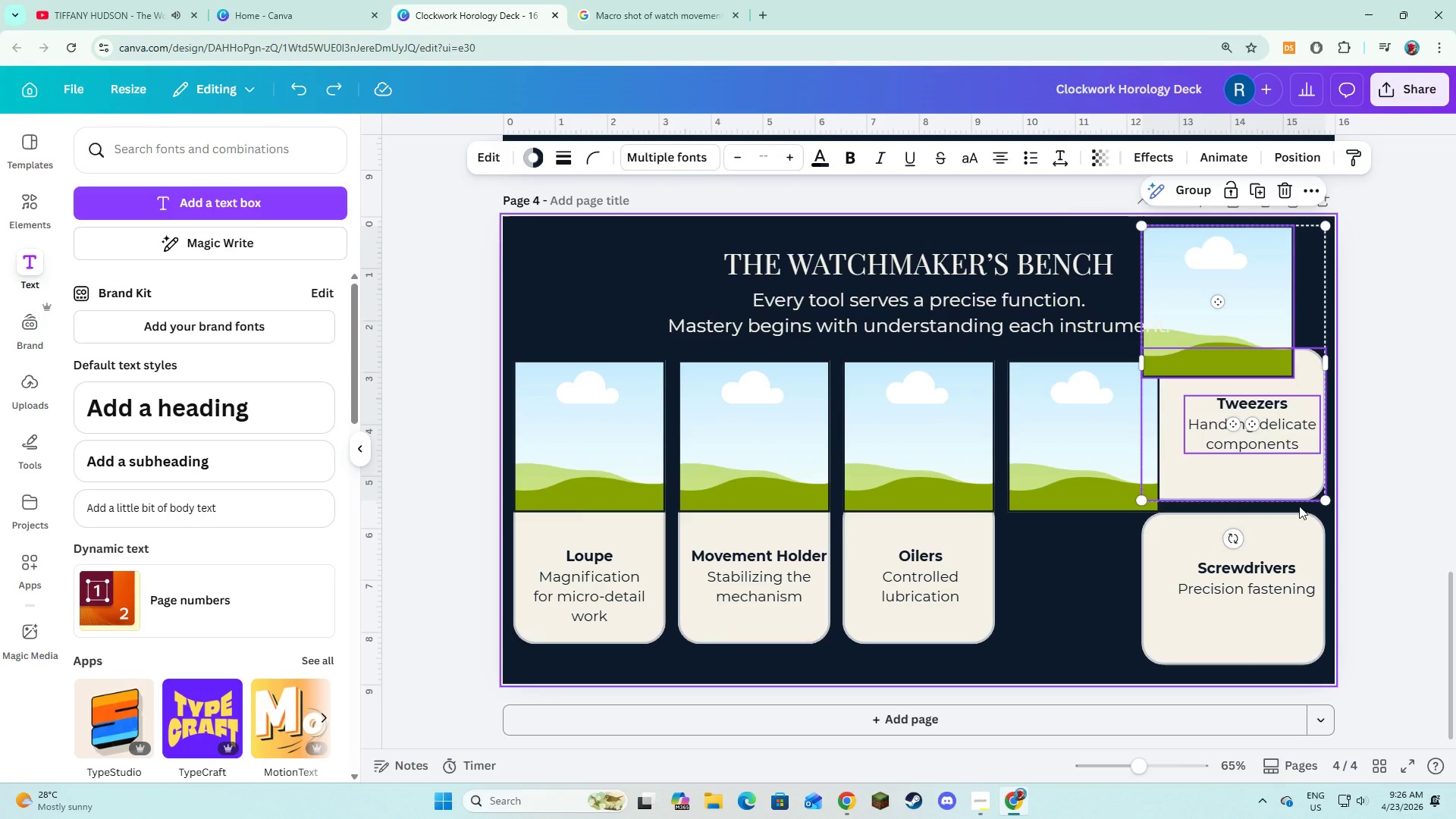 
left_click([1299, 506])
 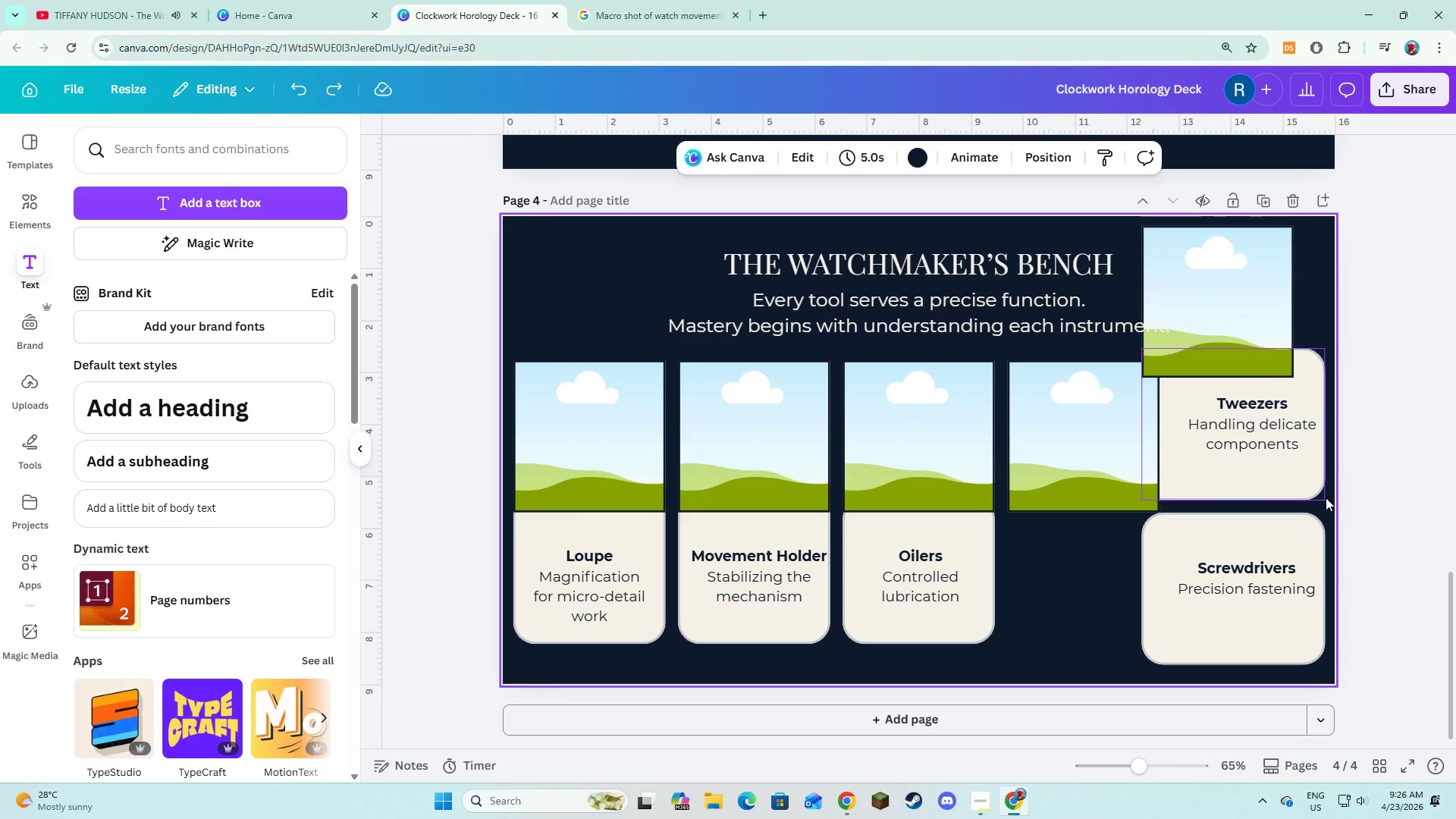 
left_click([1326, 497])
 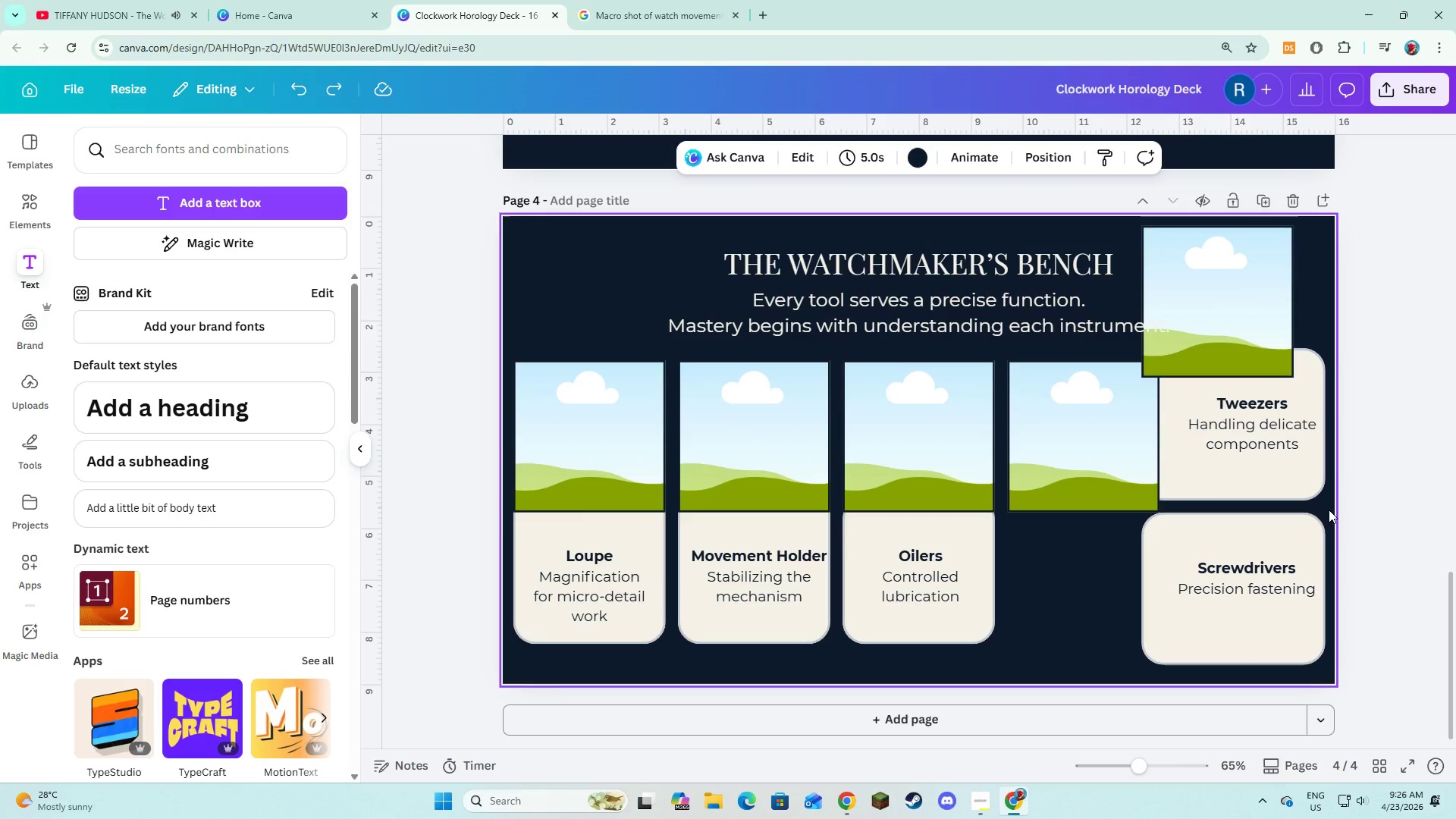 
left_click_drag(start_coordinate=[1329, 510], to_coordinate=[1300, 441])
 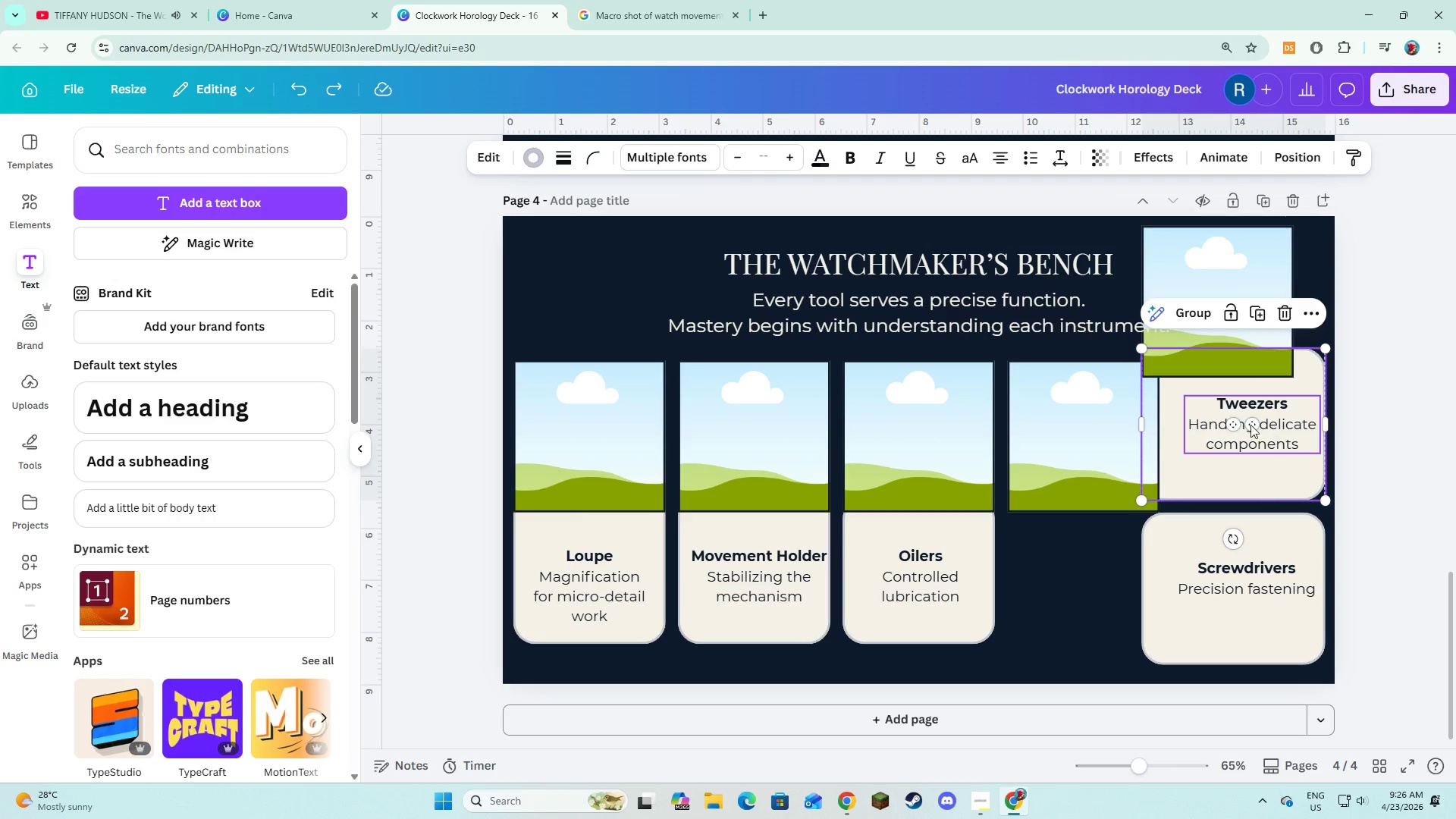 
left_click_drag(start_coordinate=[1248, 424], to_coordinate=[1193, 532])
 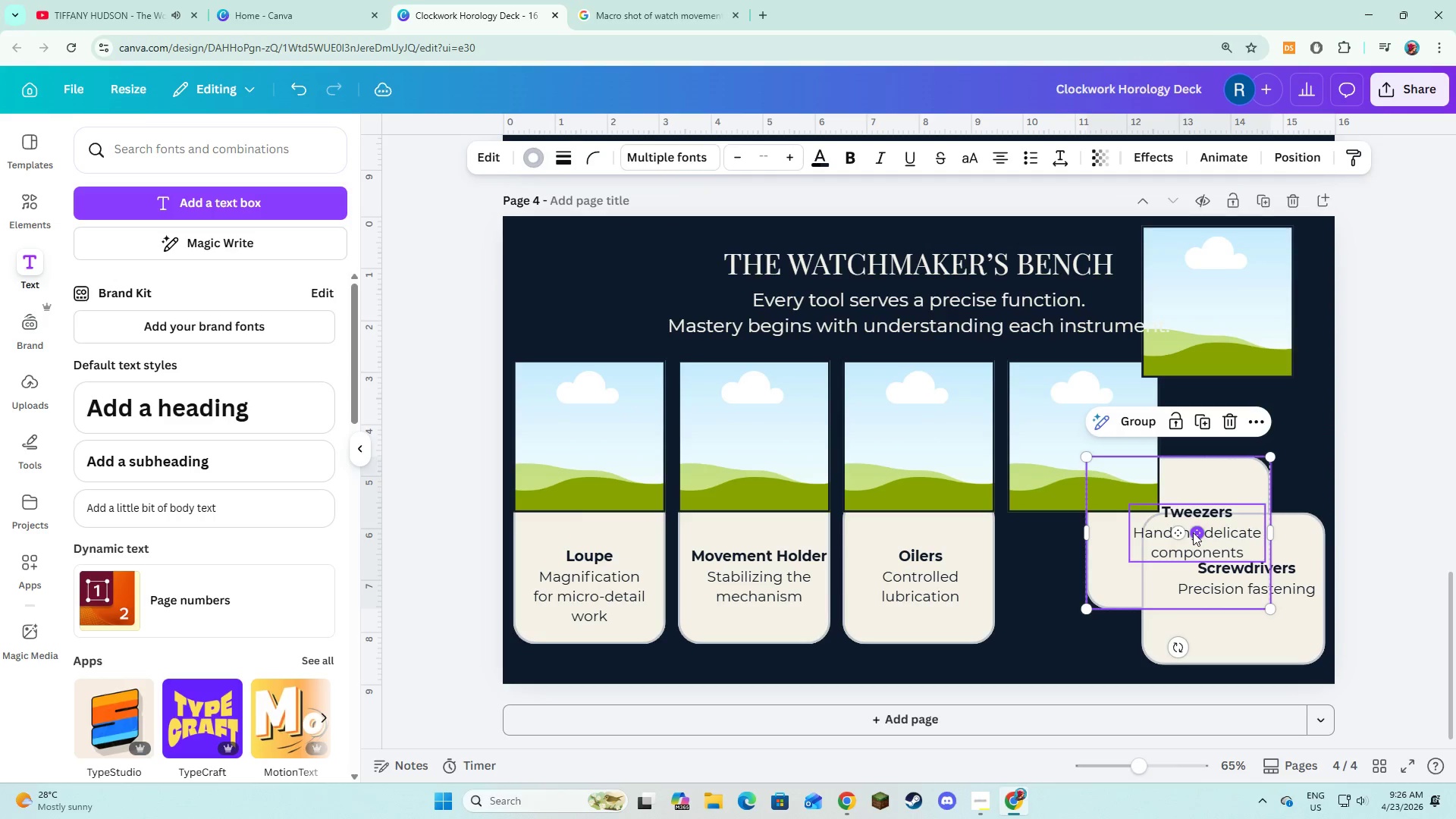 
key(Control+Z)
 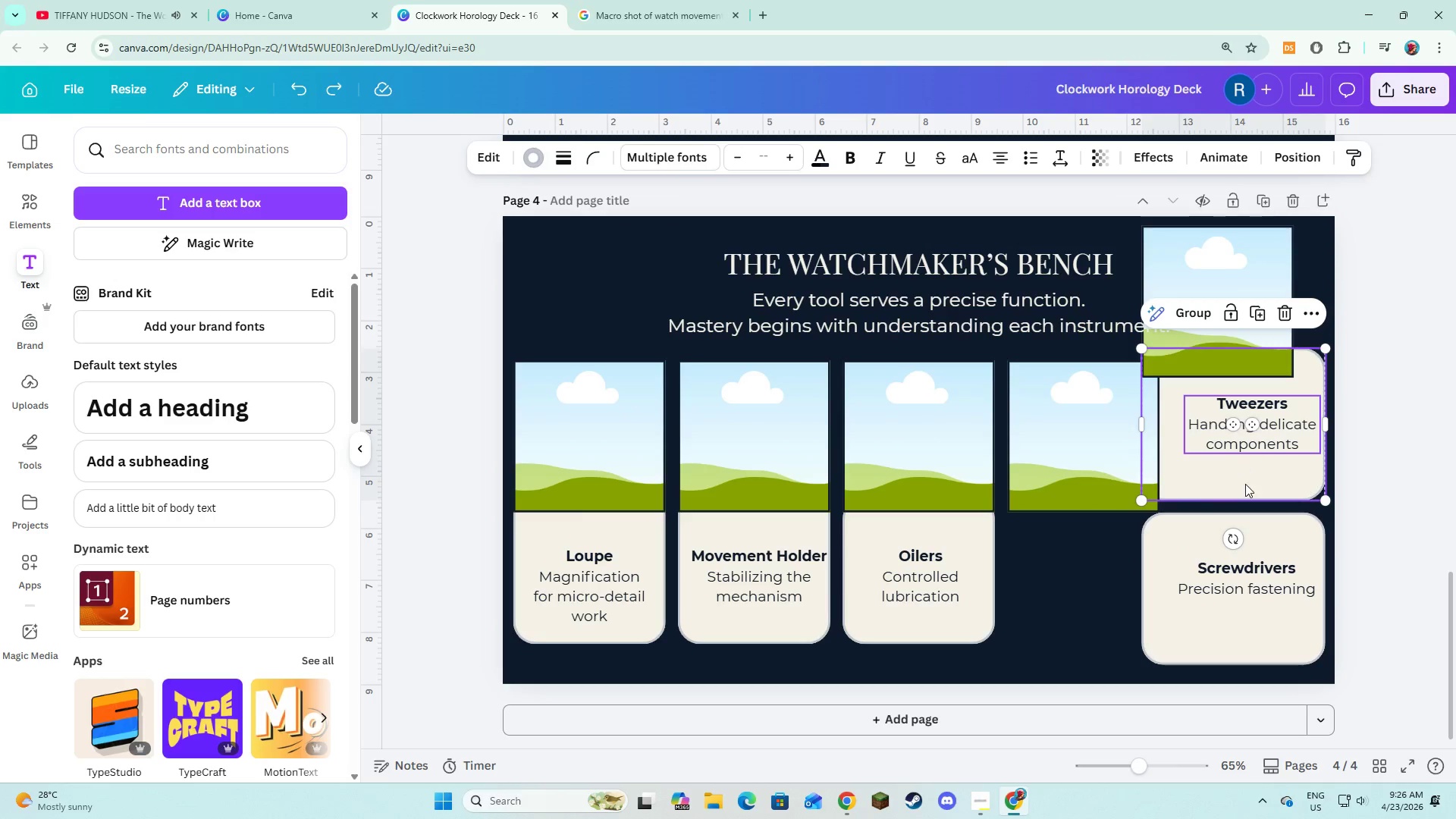 
left_click_drag(start_coordinate=[1245, 485], to_coordinate=[1106, 634])
 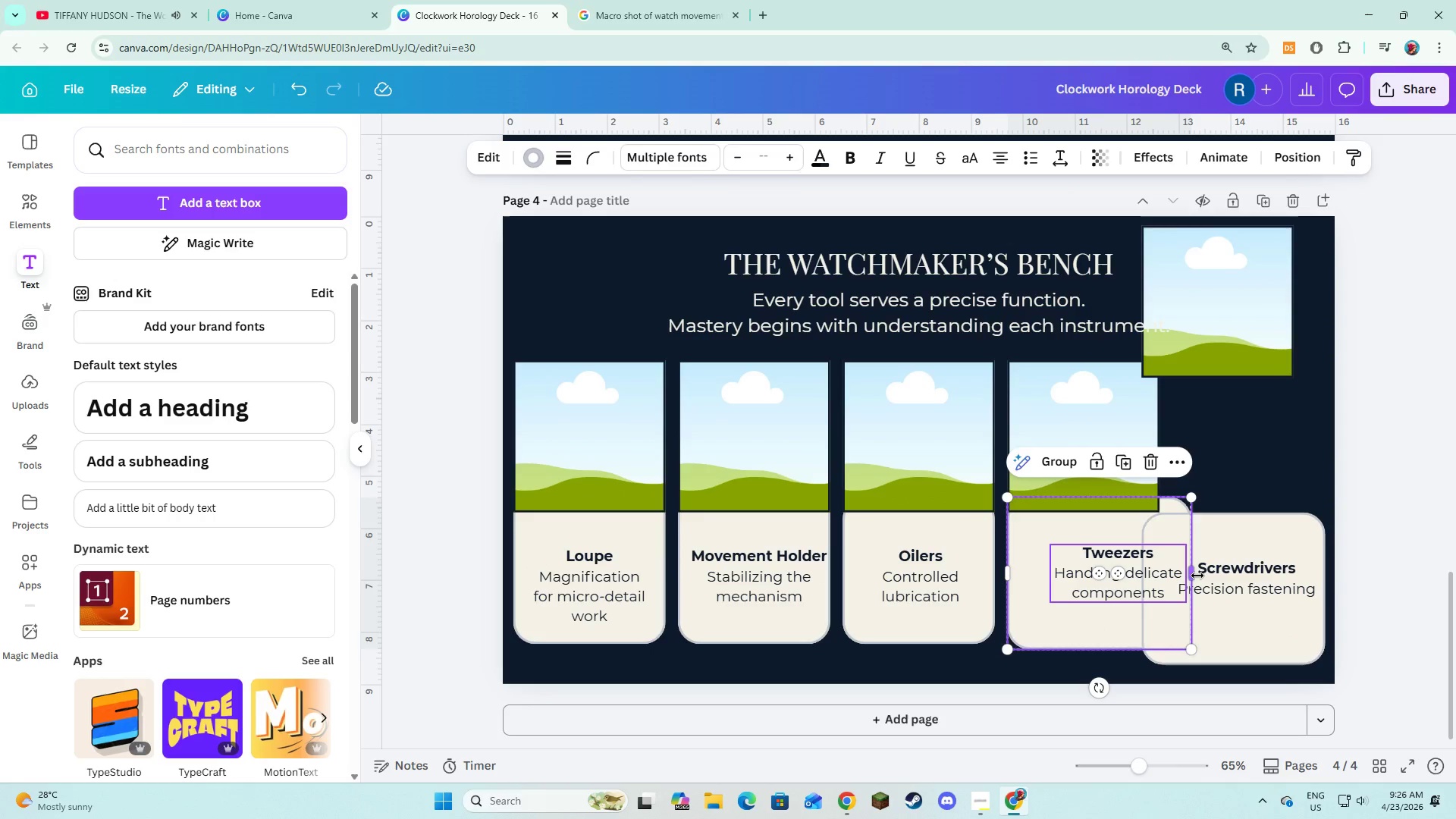 
left_click_drag(start_coordinate=[1197, 576], to_coordinate=[1163, 582])
 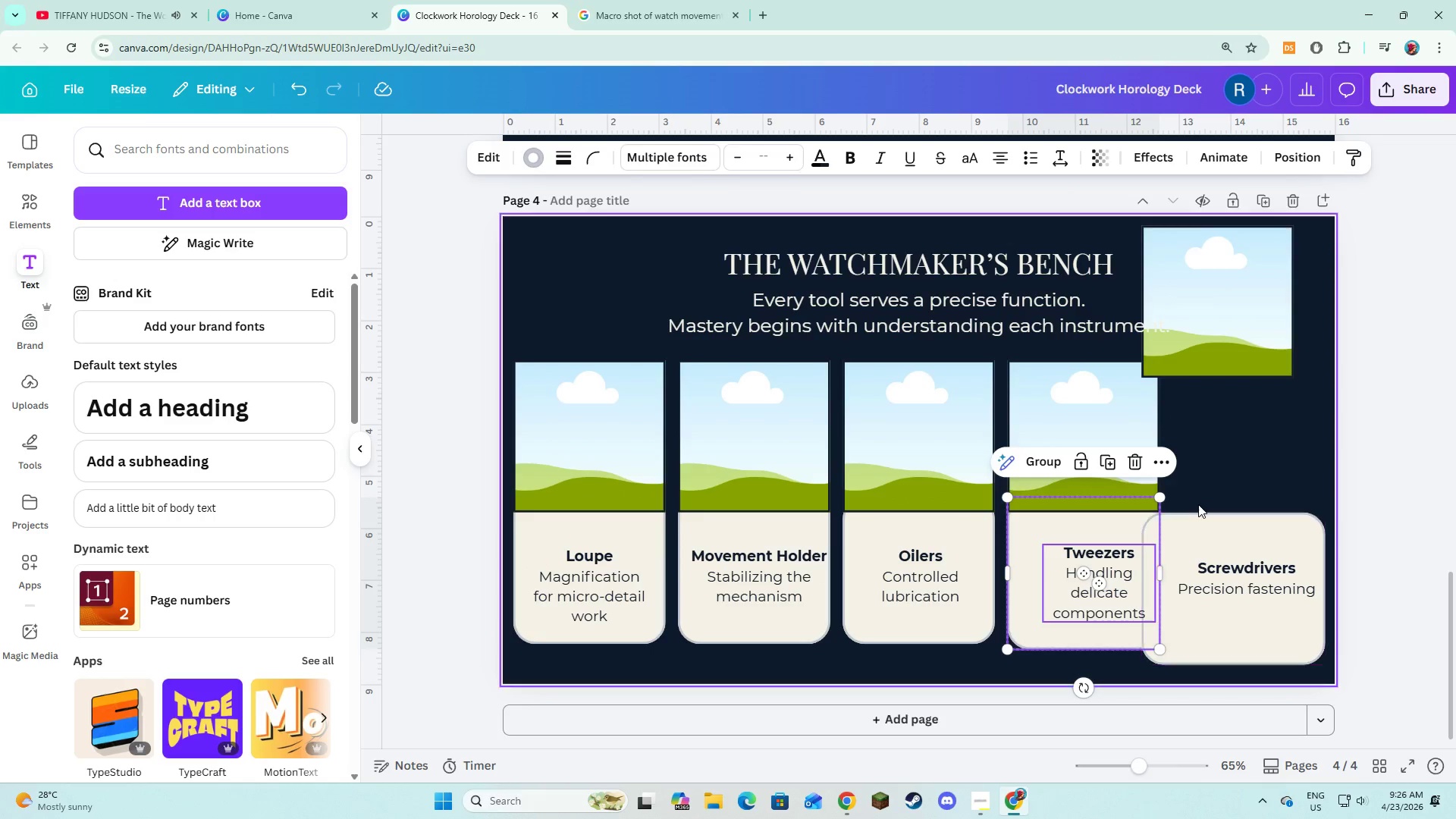 
left_click([1198, 504])
 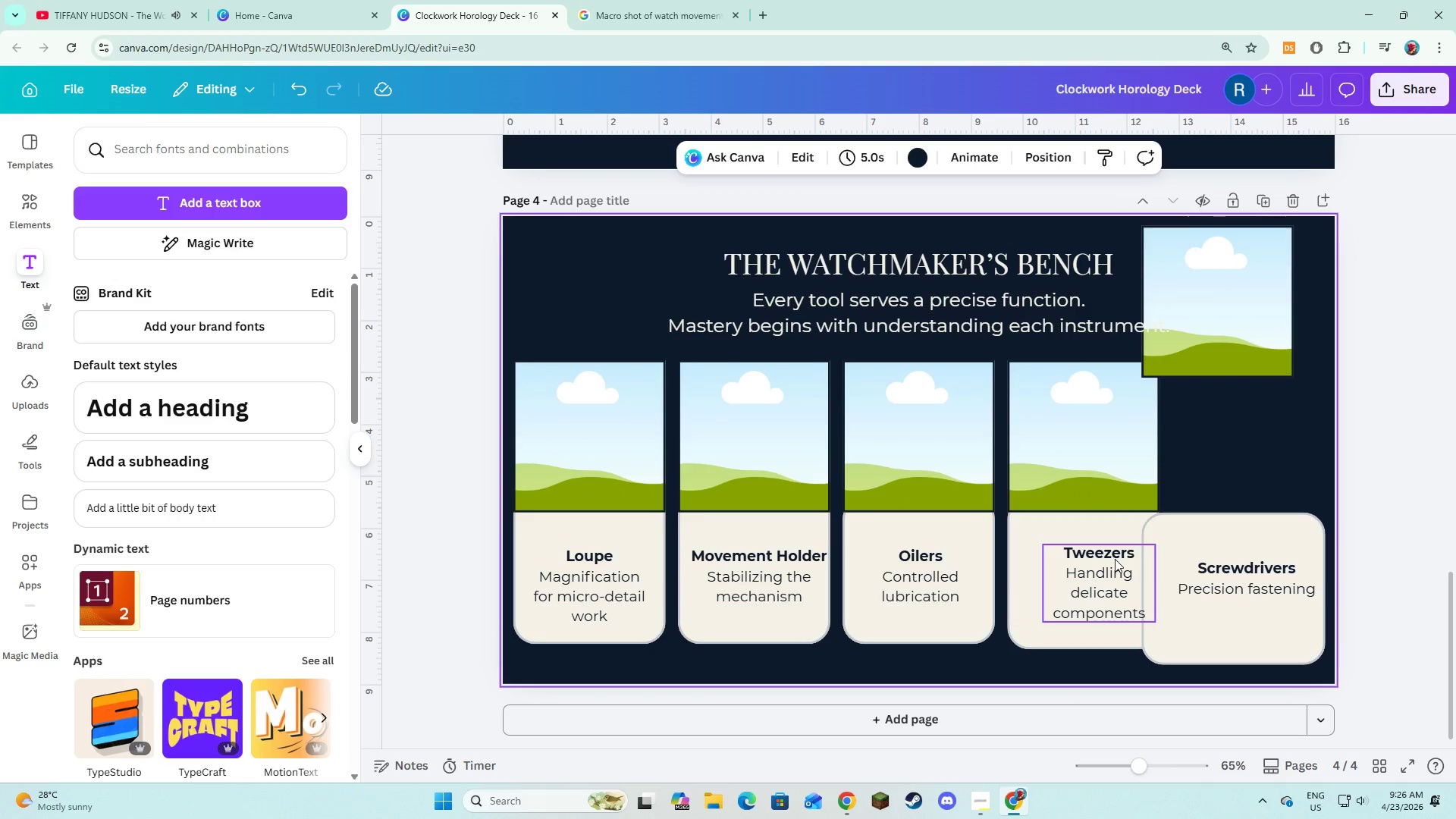 
left_click([1115, 559])
 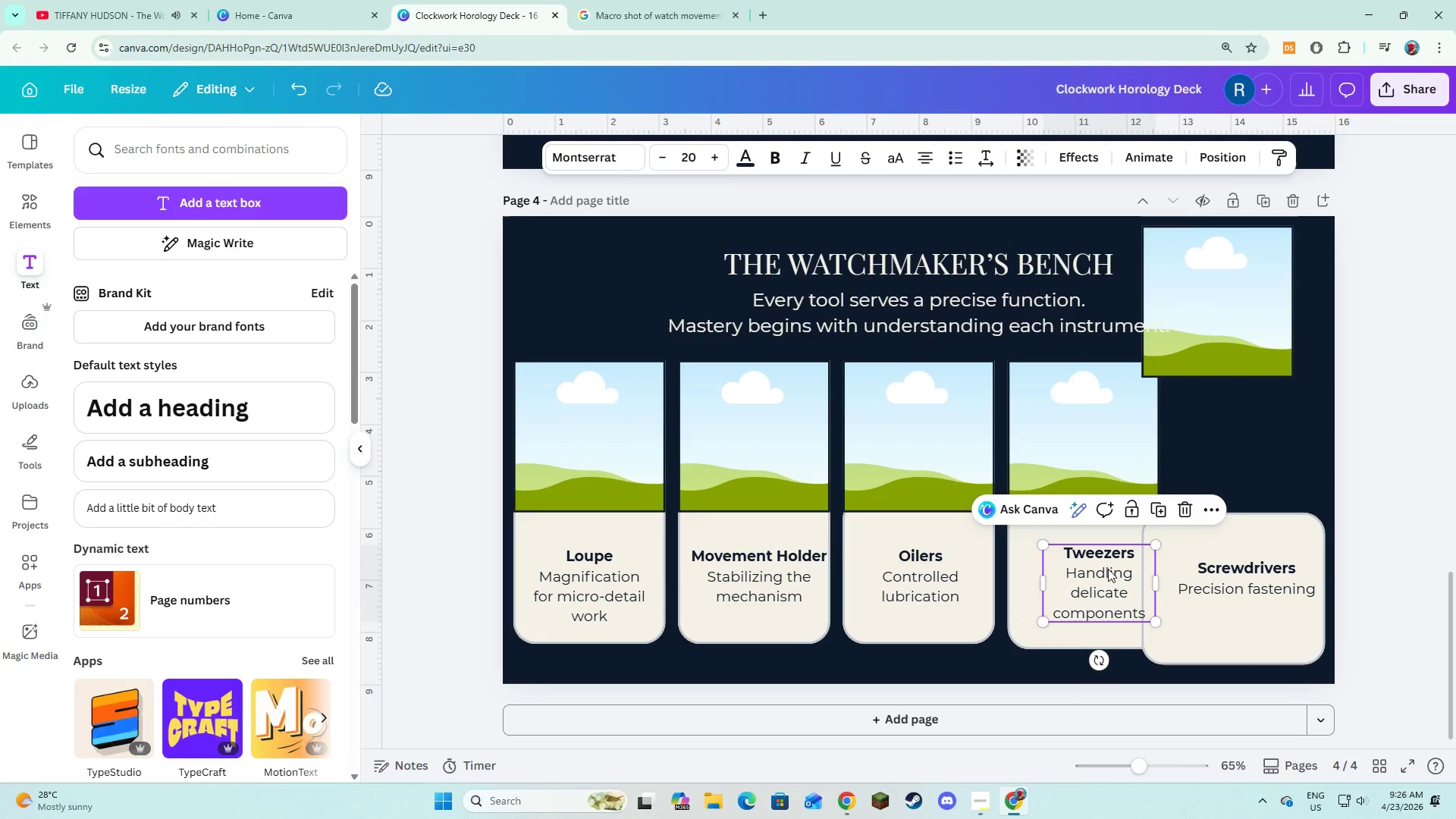 
left_click_drag(start_coordinate=[1108, 569], to_coordinate=[1094, 563])
 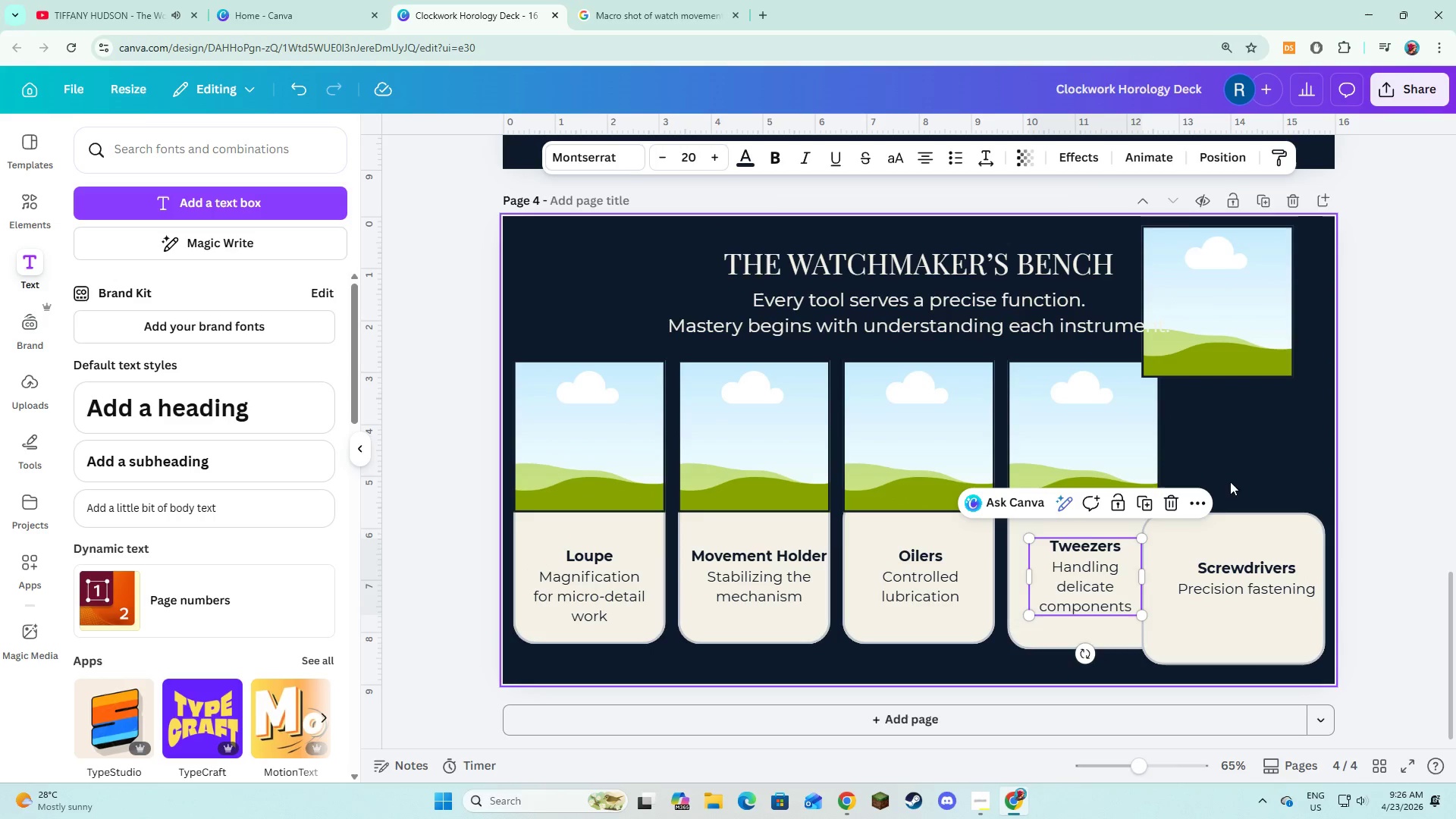 
left_click([1238, 474])
 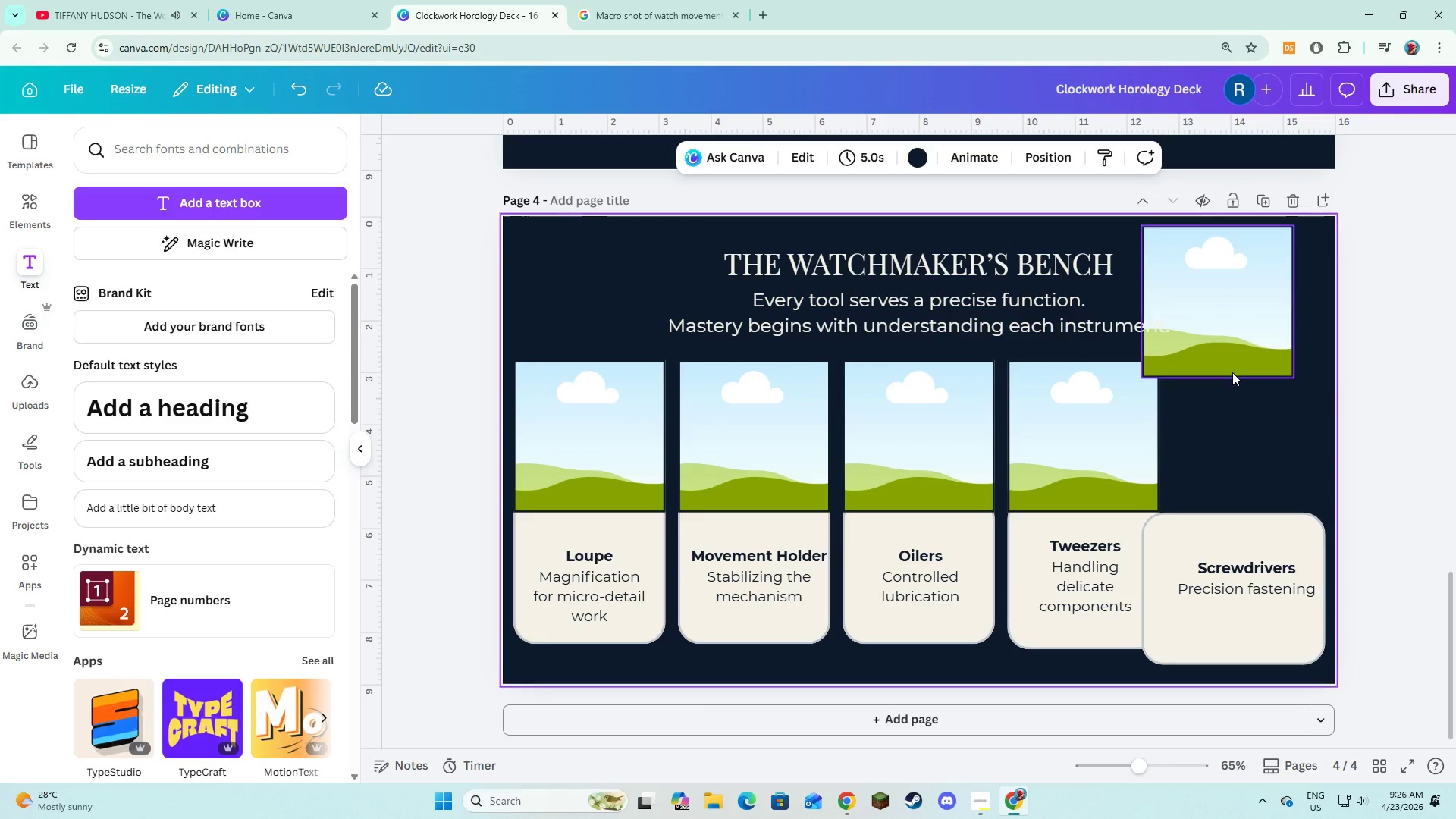 
left_click([1232, 372])
 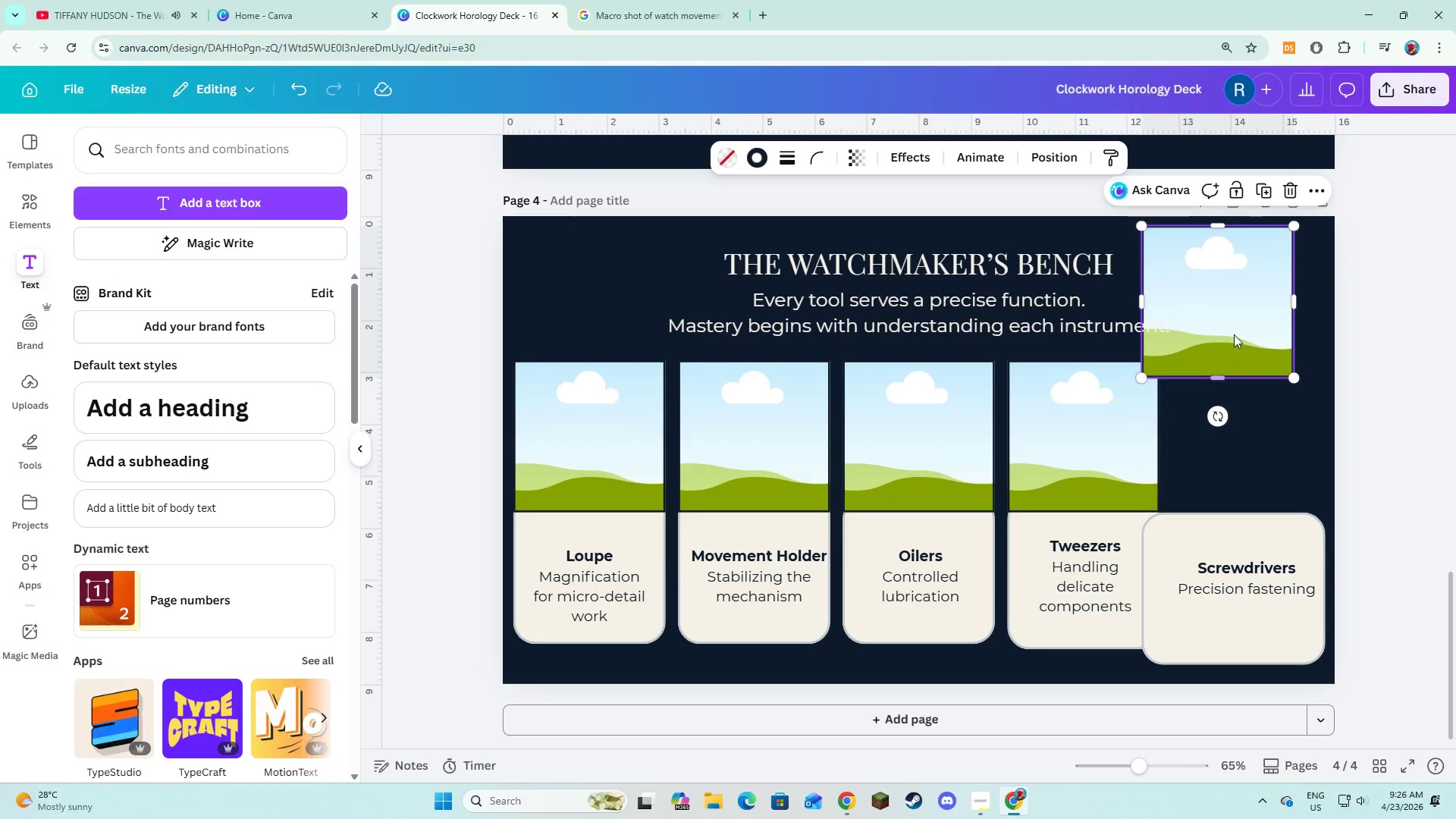 
left_click_drag(start_coordinate=[1234, 334], to_coordinate=[1264, 466])
 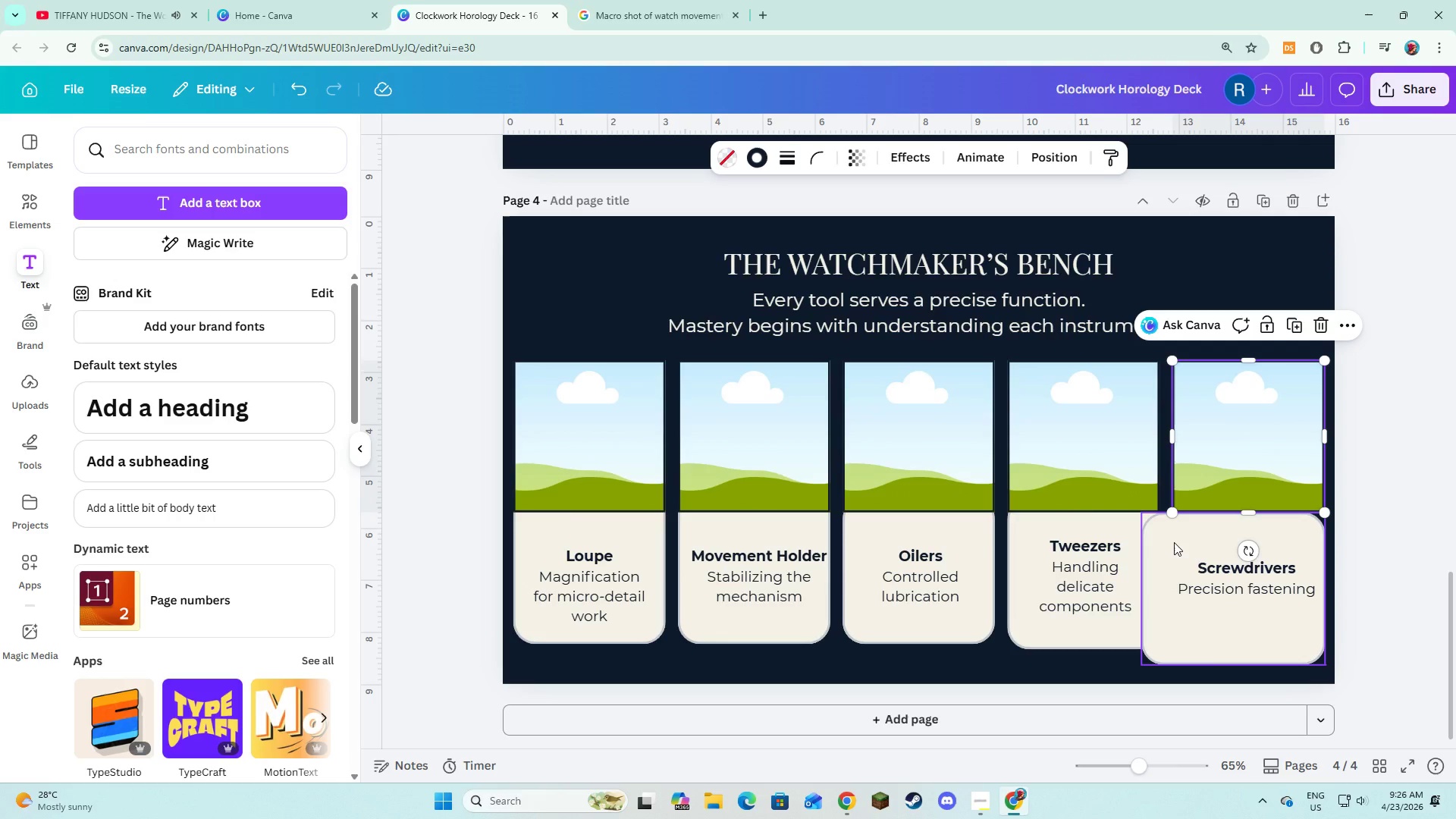 
left_click([1174, 542])
 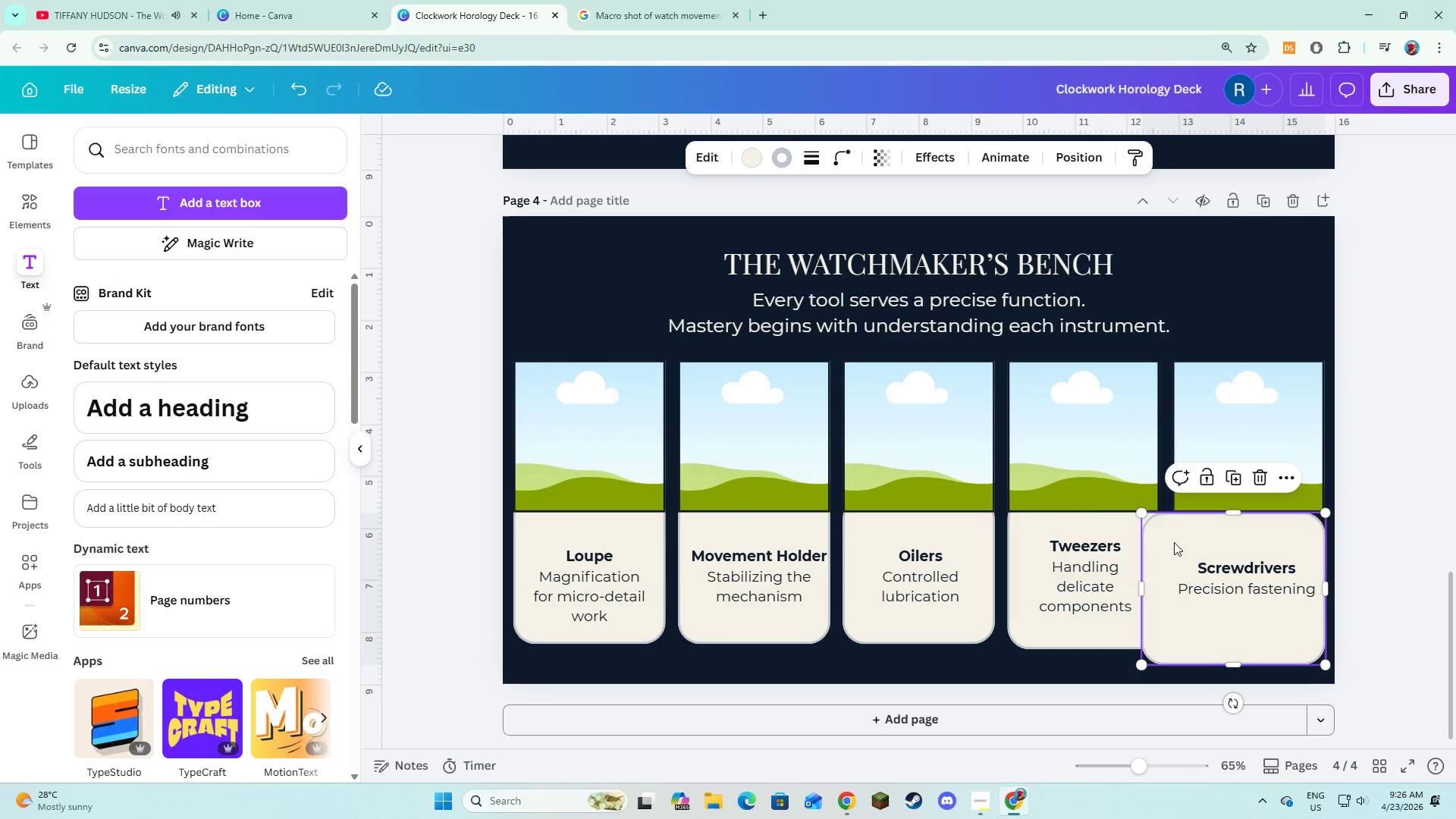 
left_click_drag(start_coordinate=[1174, 542], to_coordinate=[1190, 535])
 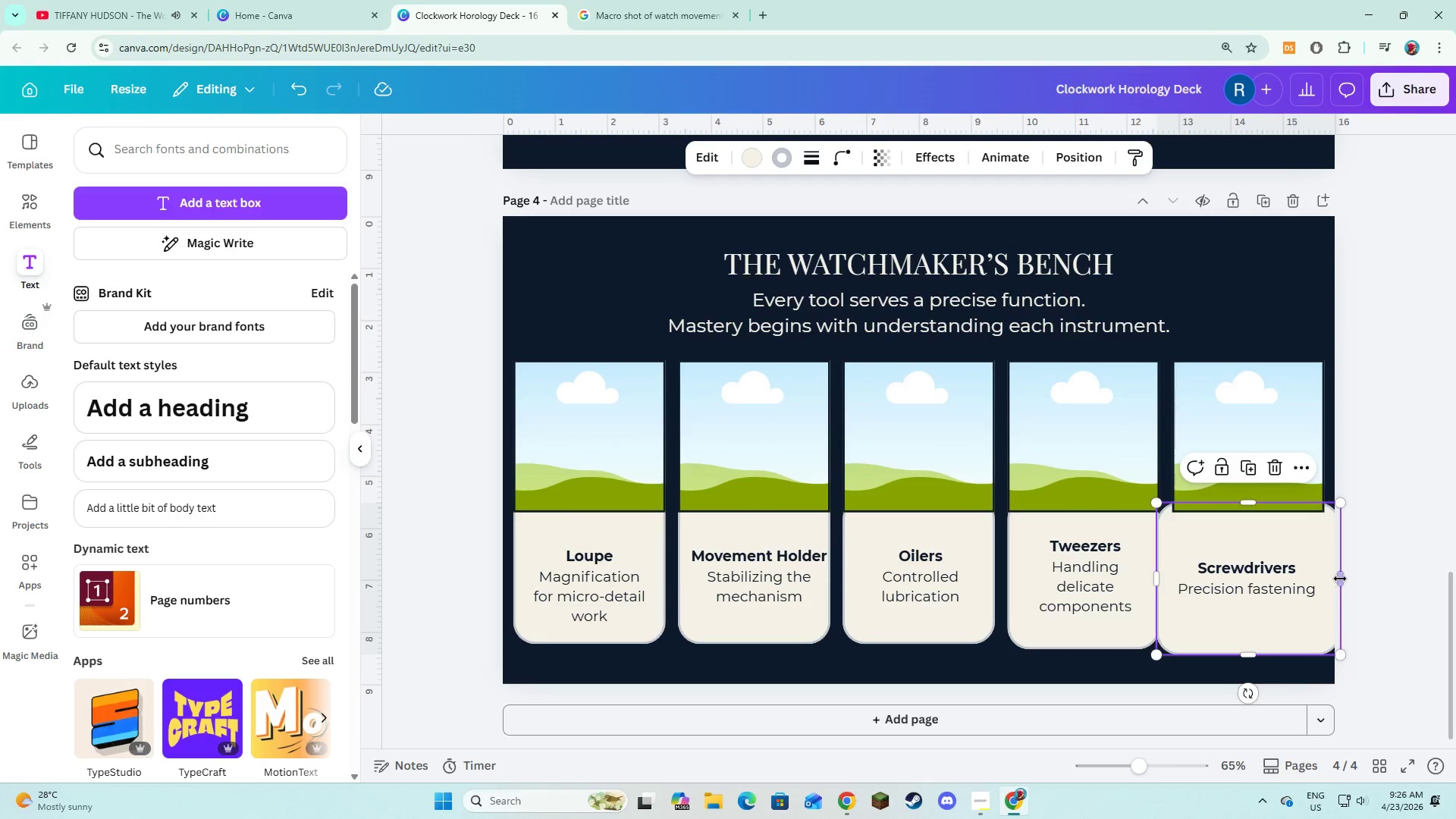 
left_click_drag(start_coordinate=[1340, 579], to_coordinate=[1324, 570])
 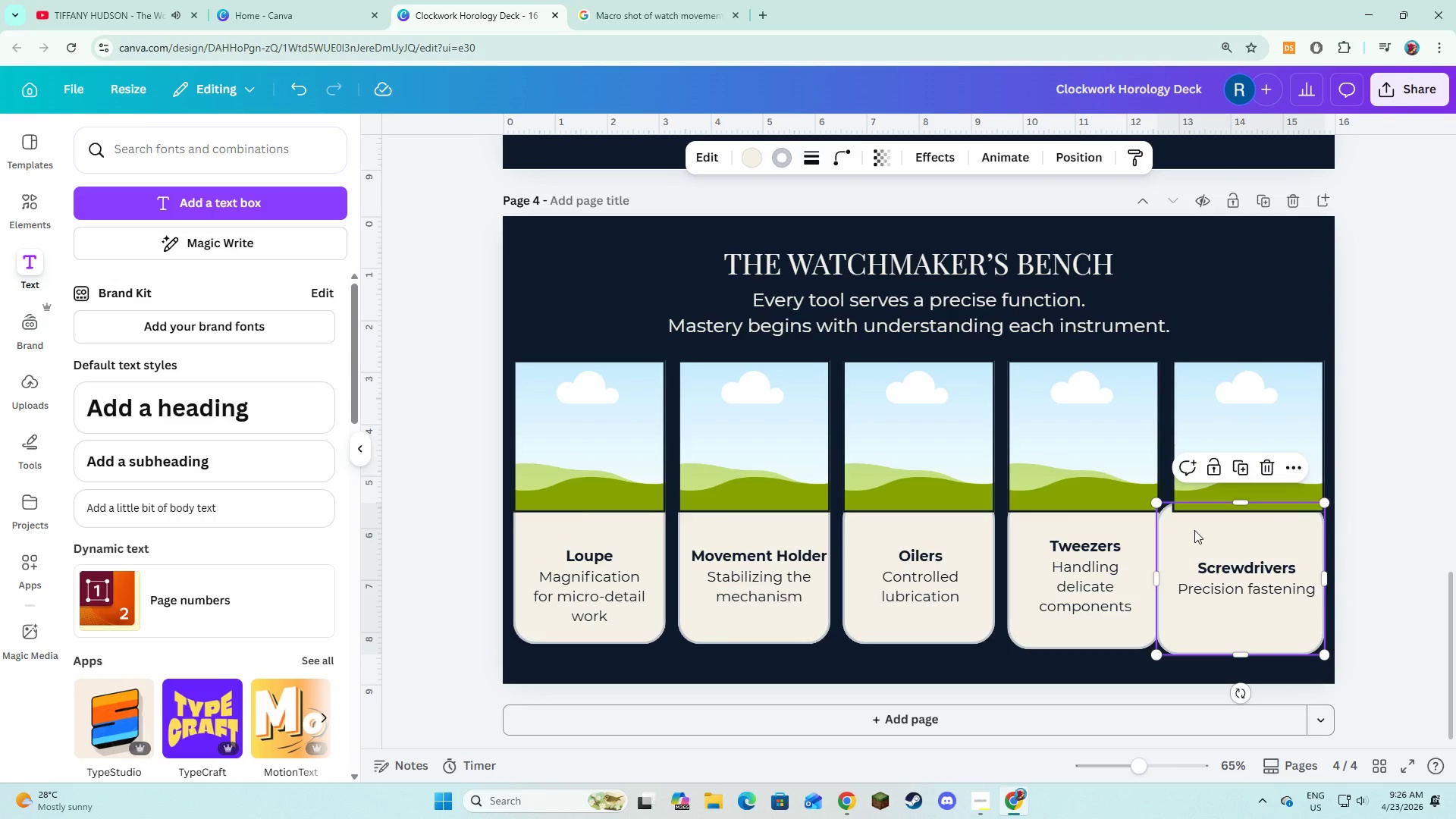 
left_click_drag(start_coordinate=[1197, 529], to_coordinate=[1198, 522])
 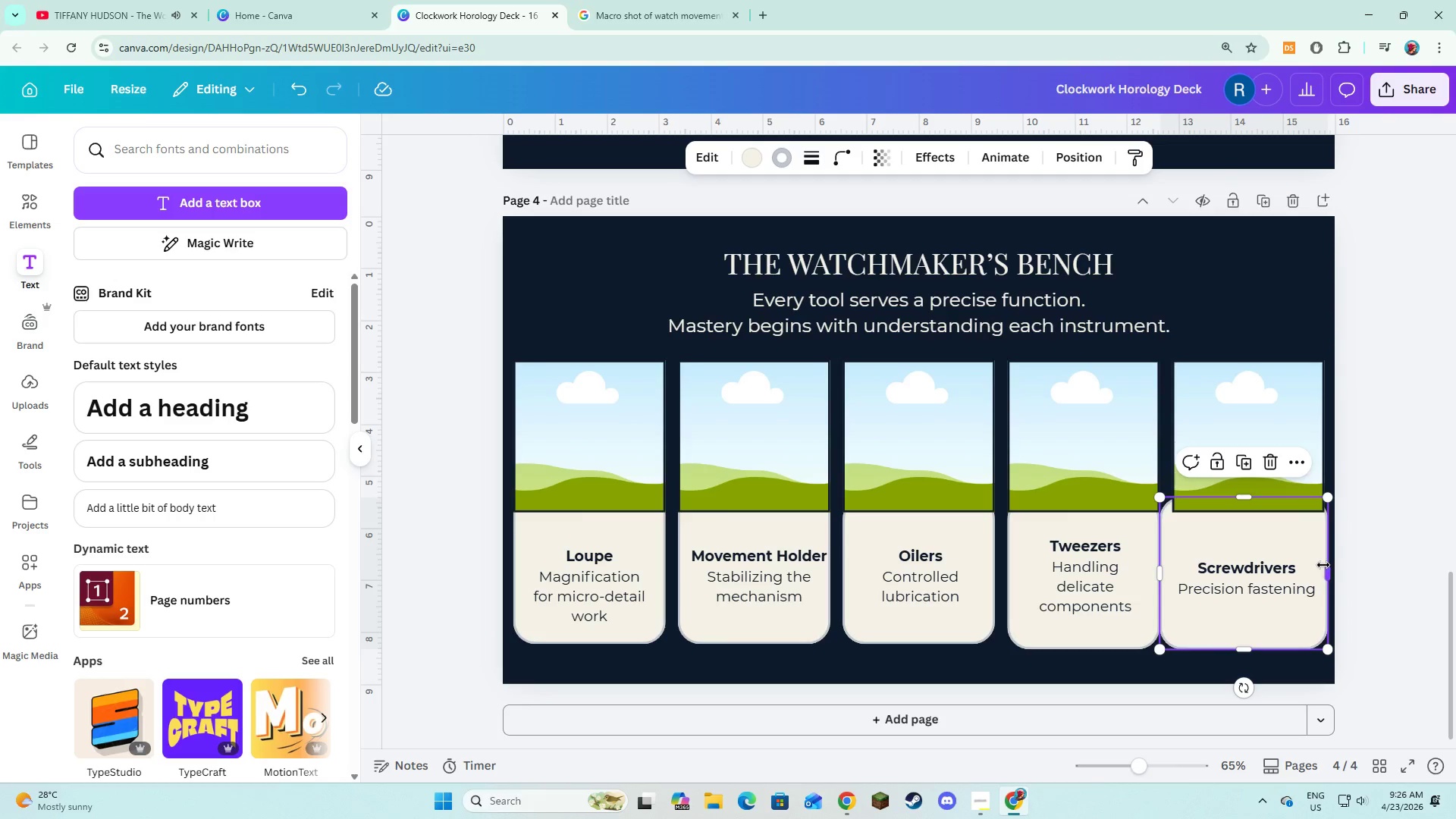 
left_click_drag(start_coordinate=[1326, 566], to_coordinate=[1322, 566])
 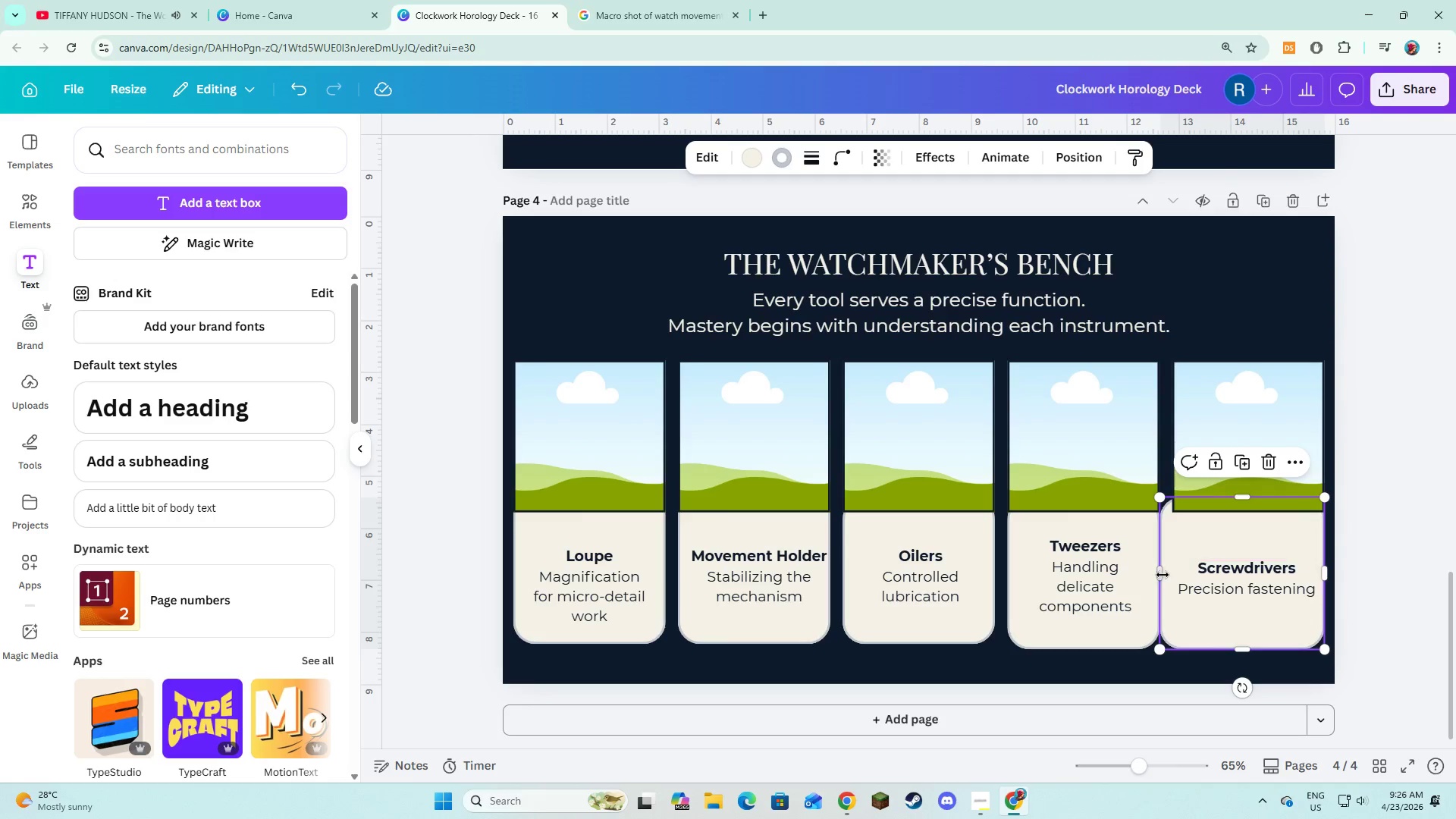 
left_click_drag(start_coordinate=[1163, 575], to_coordinate=[1175, 579])
 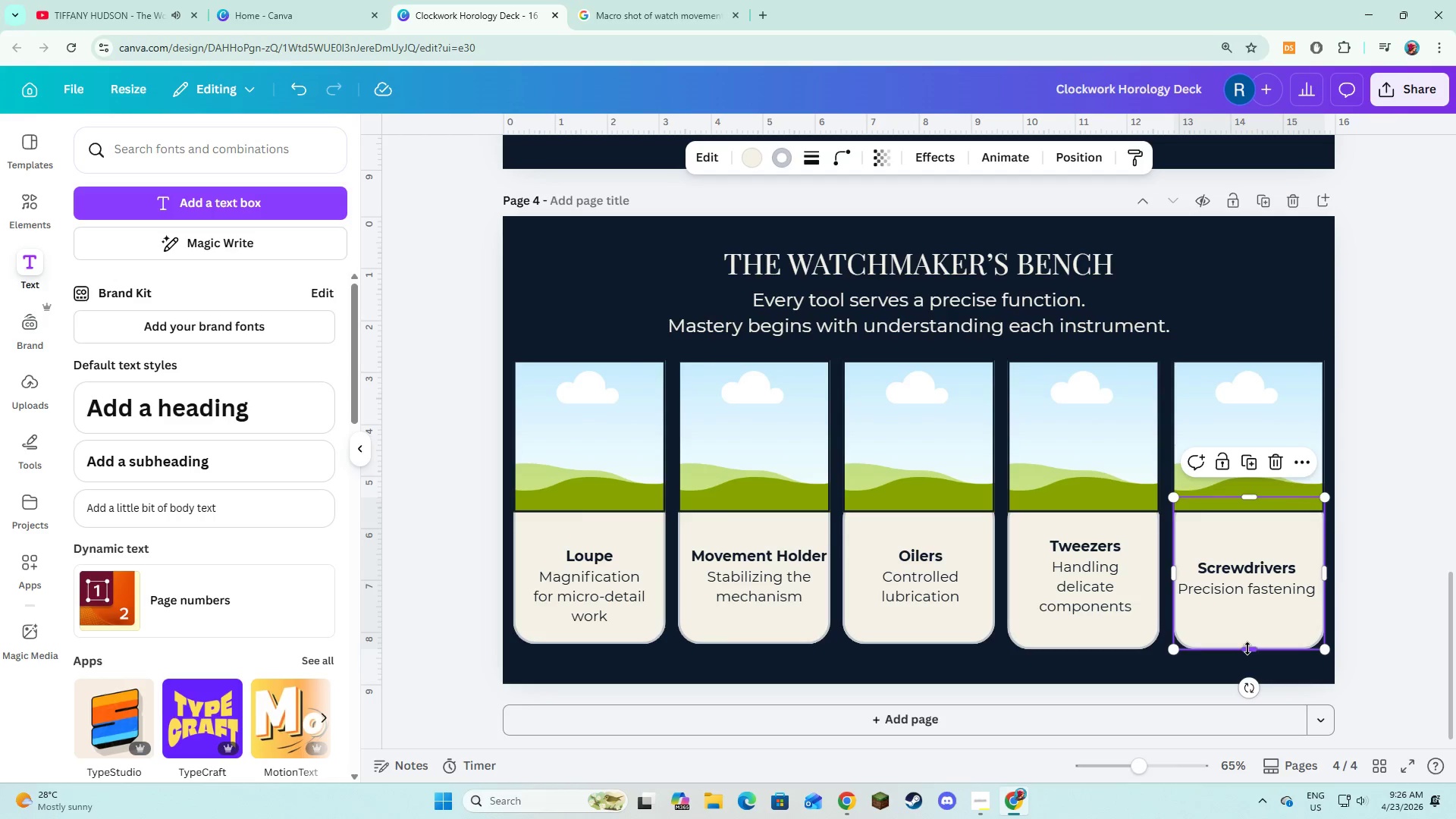 
left_click([1133, 632])
 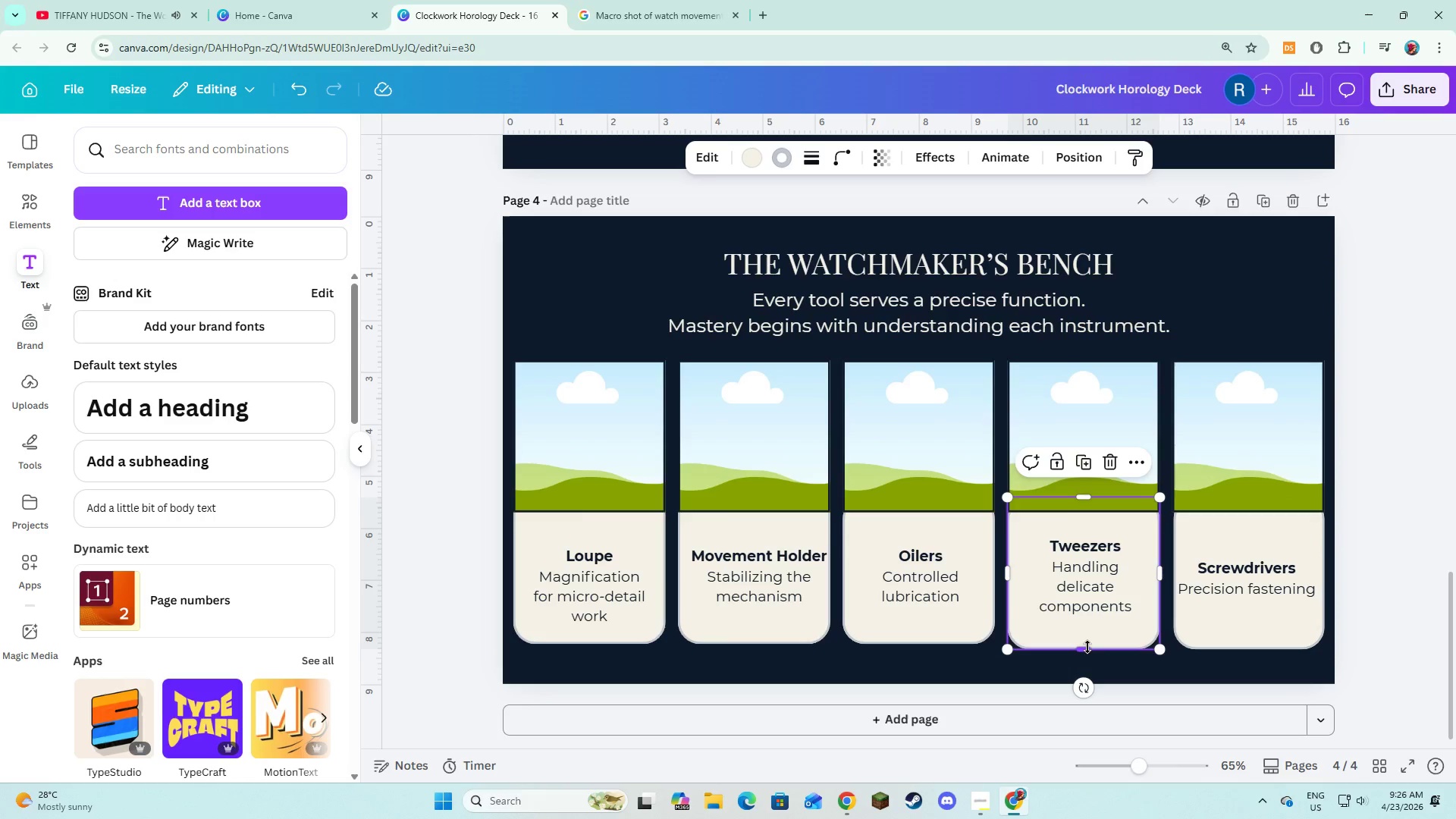 
left_click_drag(start_coordinate=[1087, 647], to_coordinate=[1087, 639])
 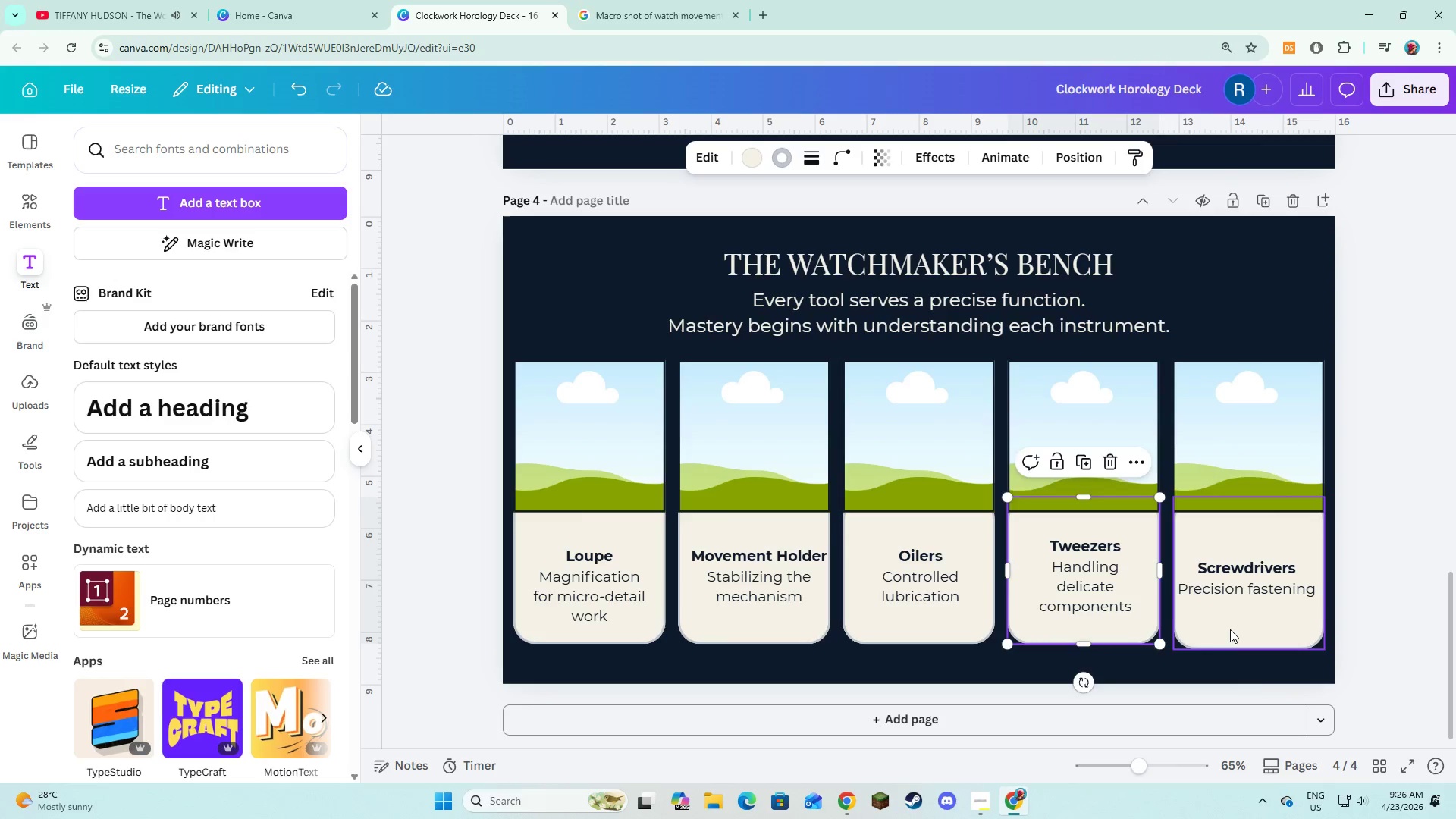 
left_click([1230, 629])
 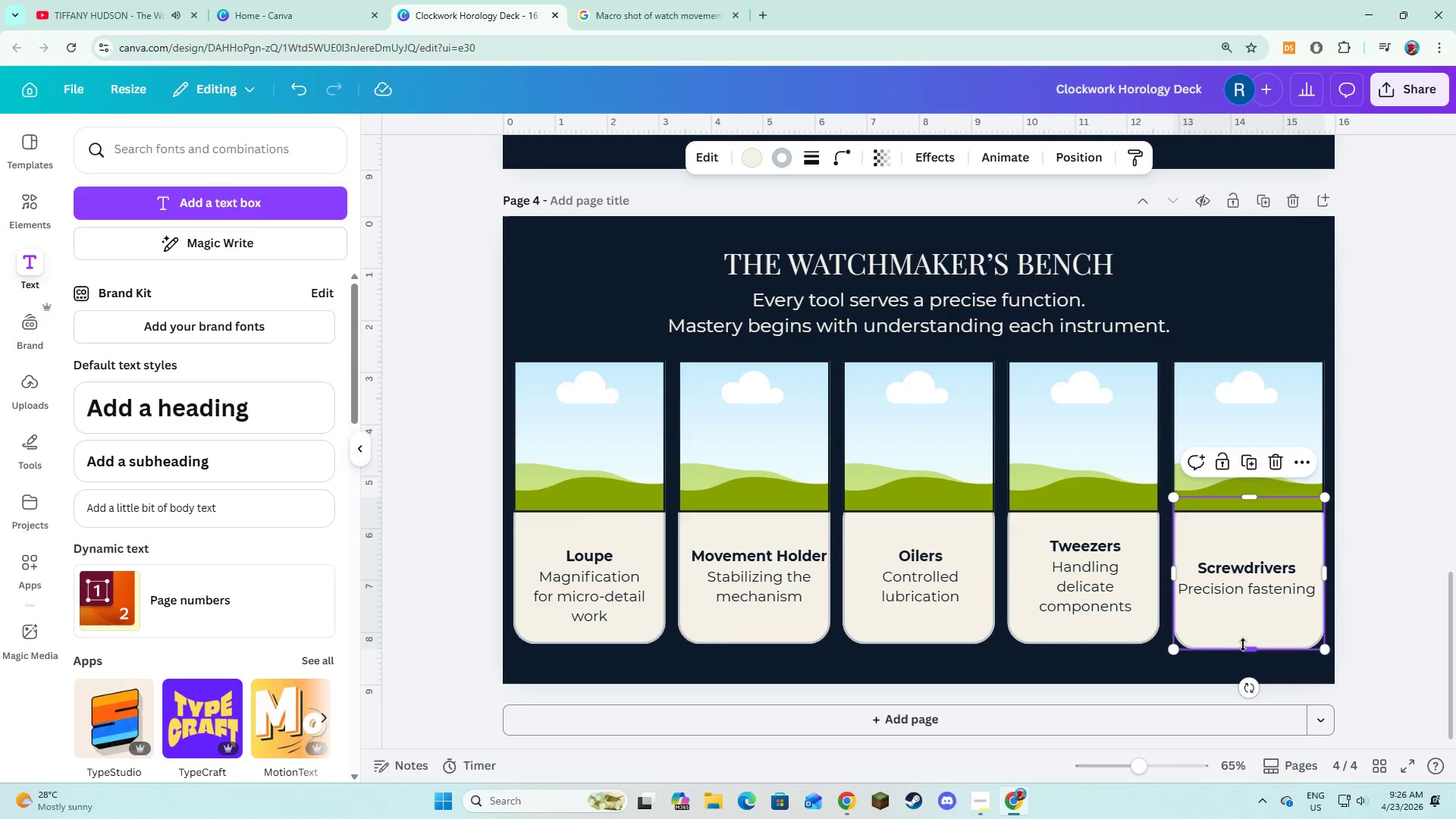 
left_click_drag(start_coordinate=[1244, 645], to_coordinate=[1244, 639])
 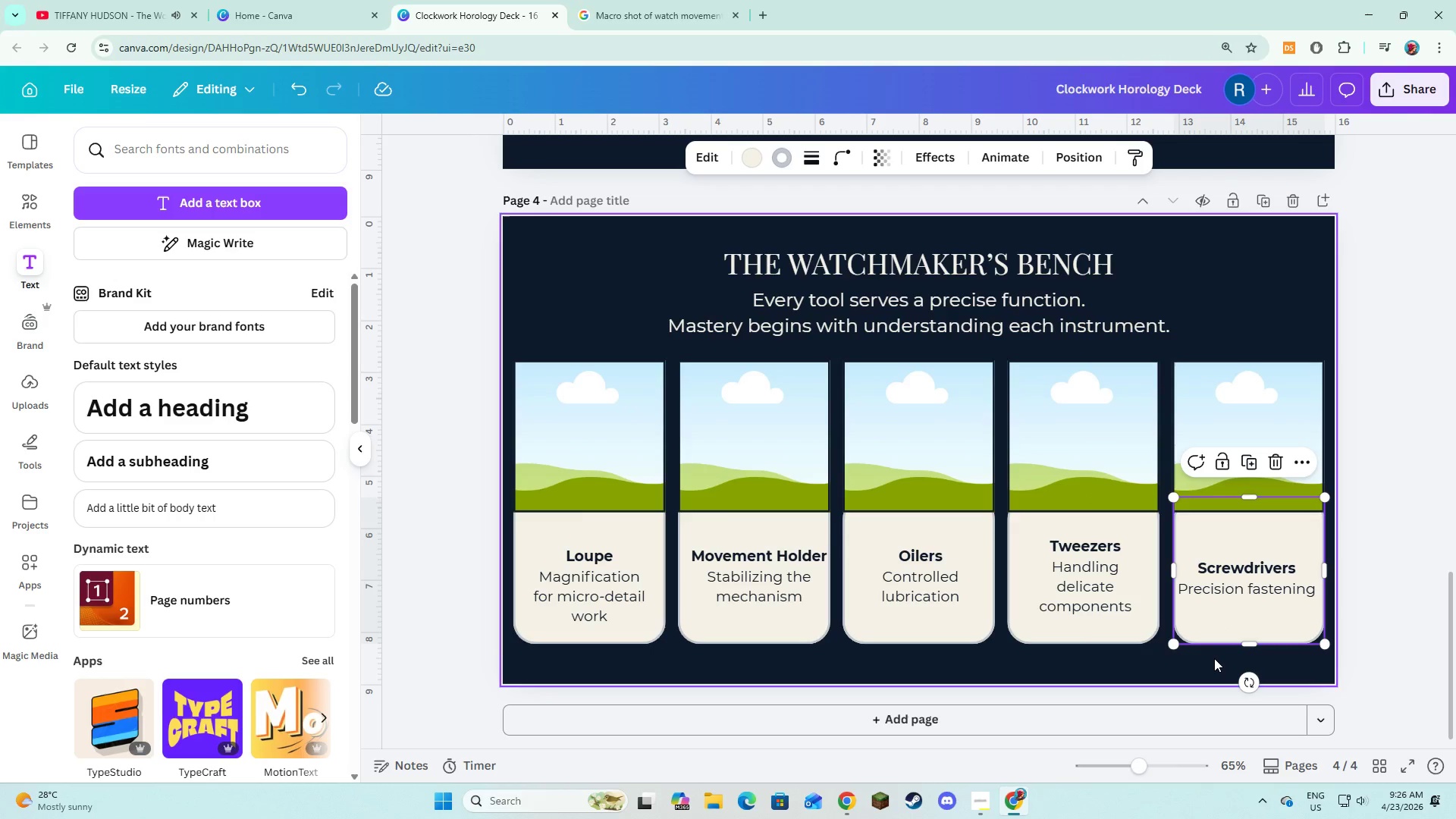 
left_click([1214, 658])
 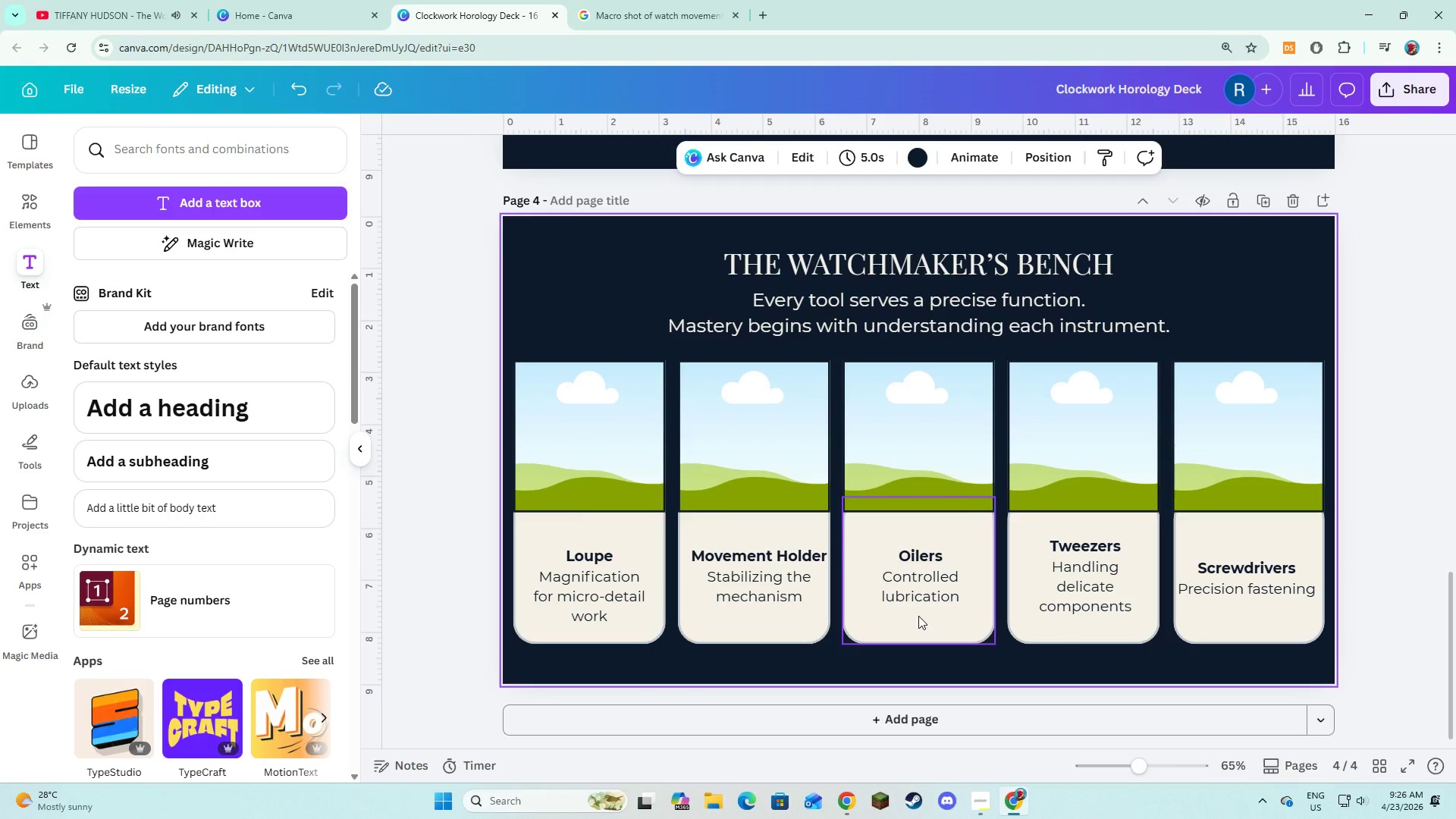 
wait(9.14)
 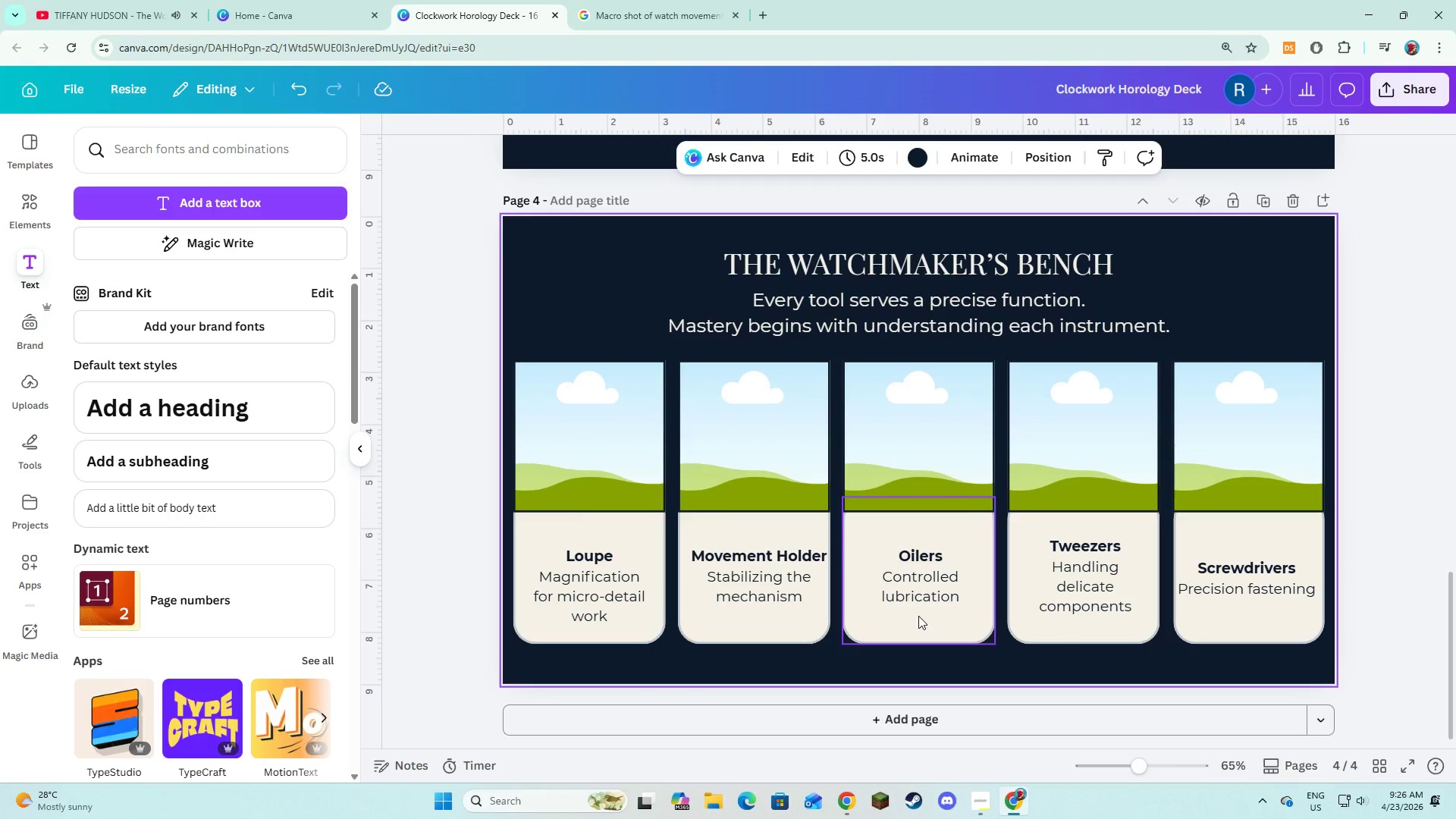 
left_click([1031, 664])
 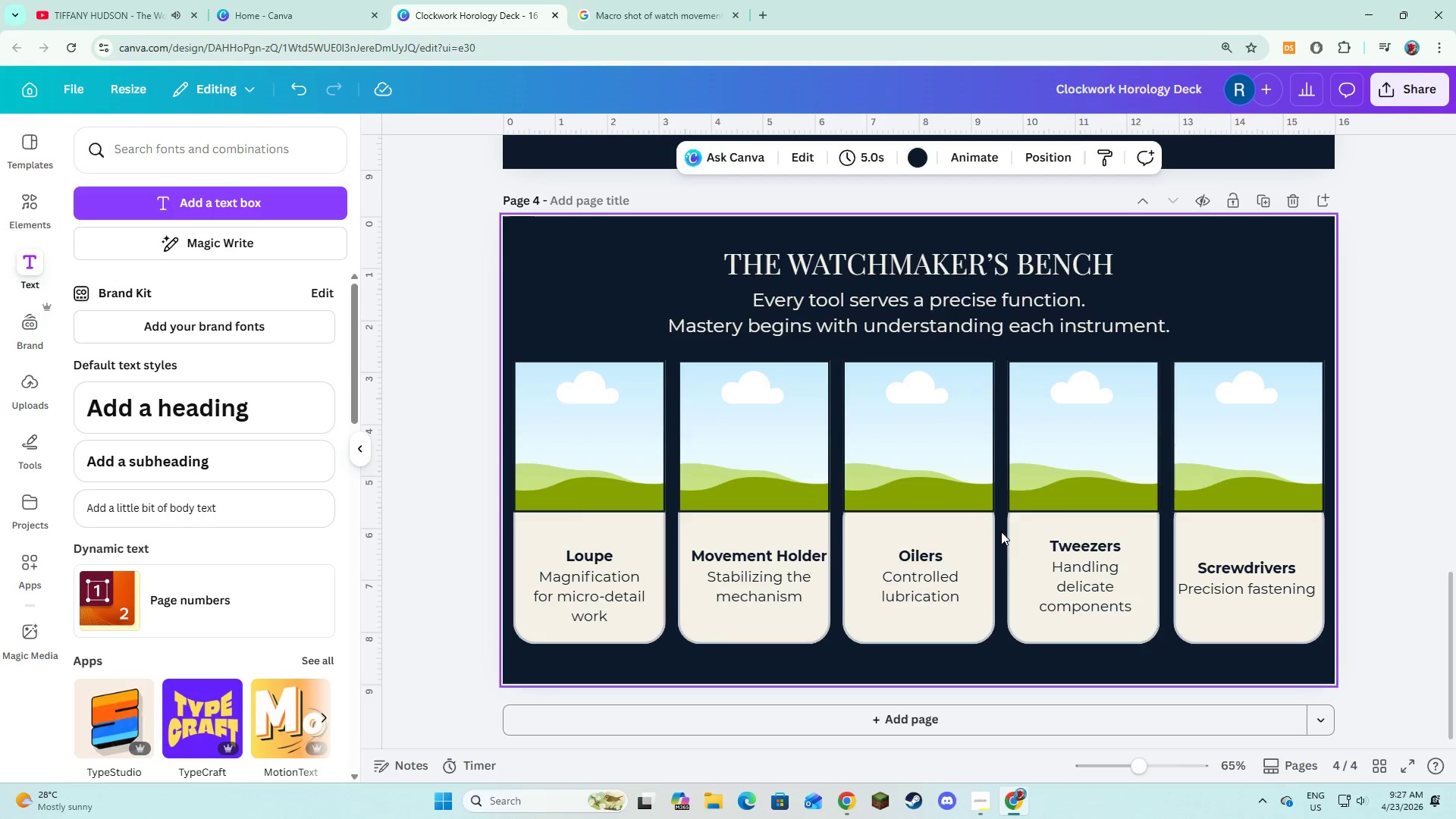 
left_click([1076, 573])
 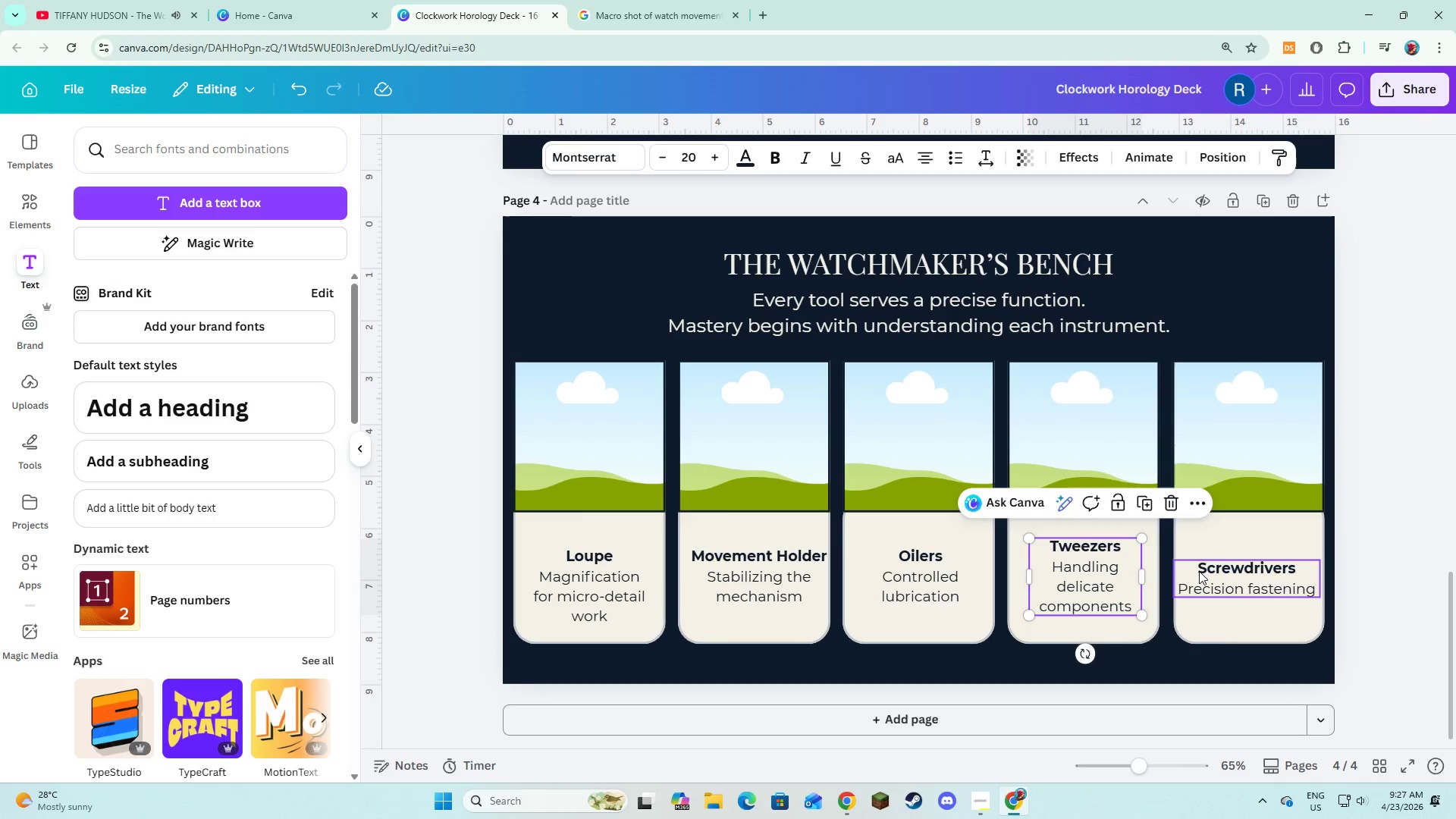 
left_click([1199, 571])
 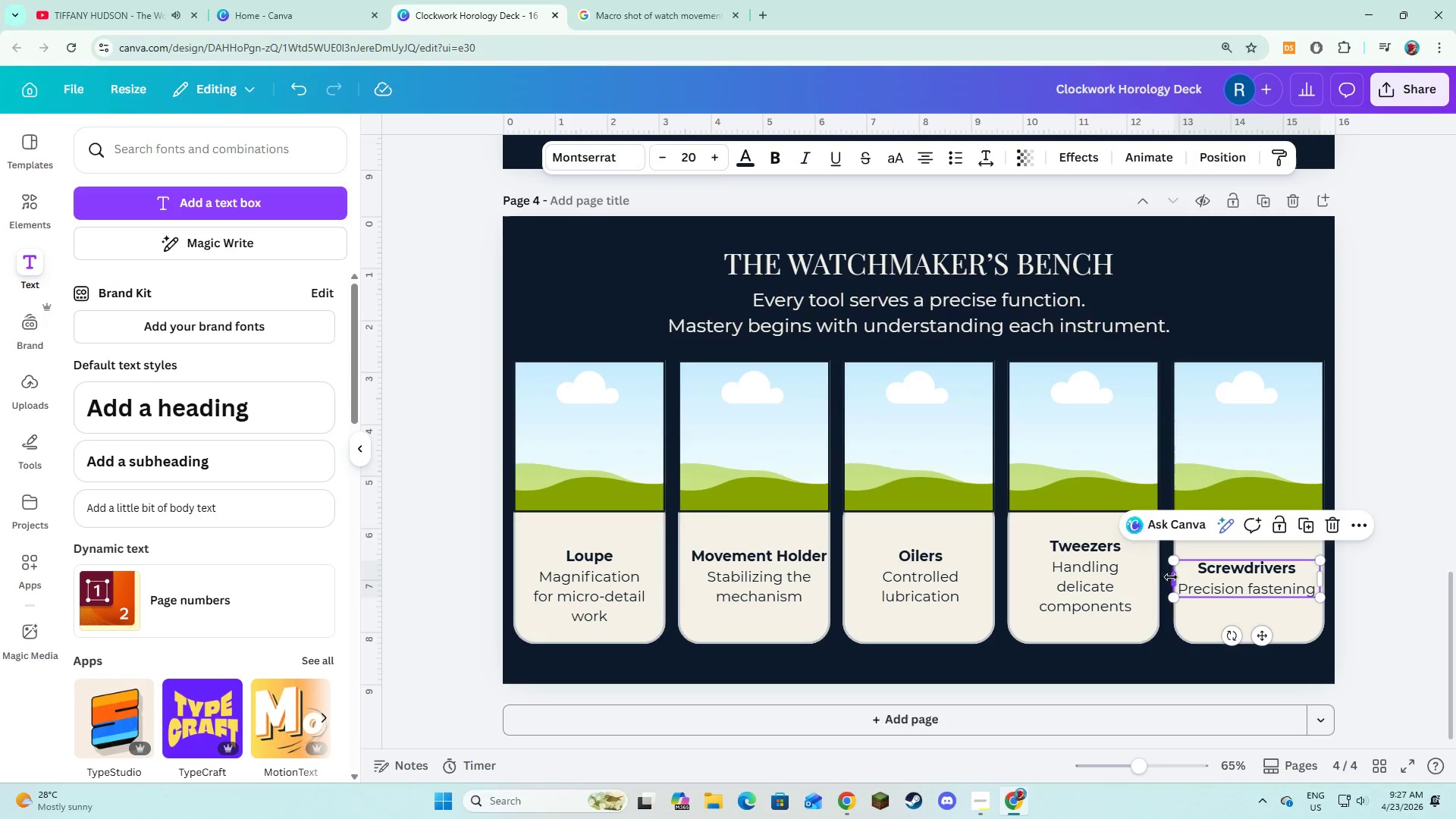 
left_click_drag(start_coordinate=[765, 576], to_coordinate=[759, 579])
 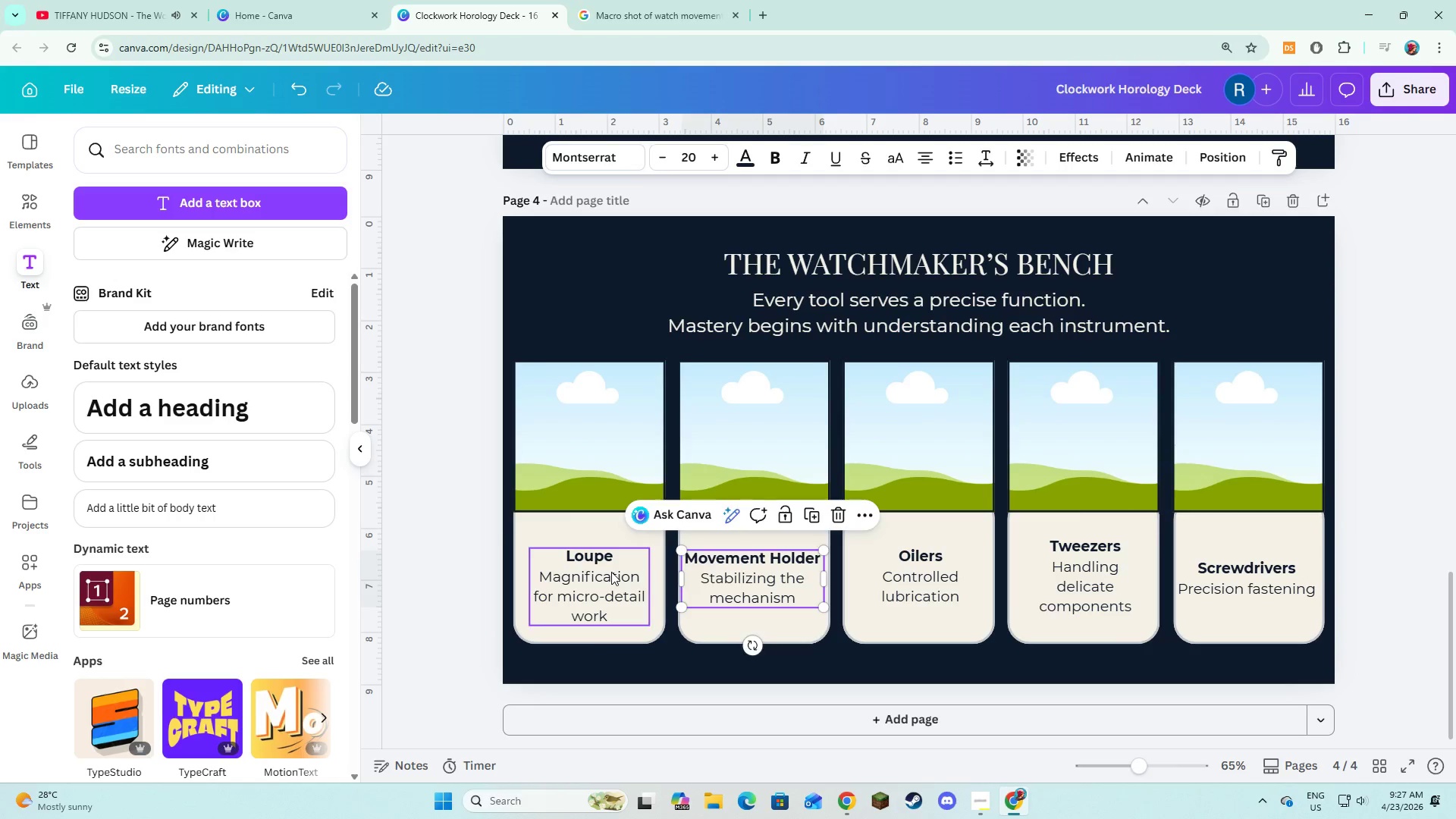 
left_click([611, 572])
 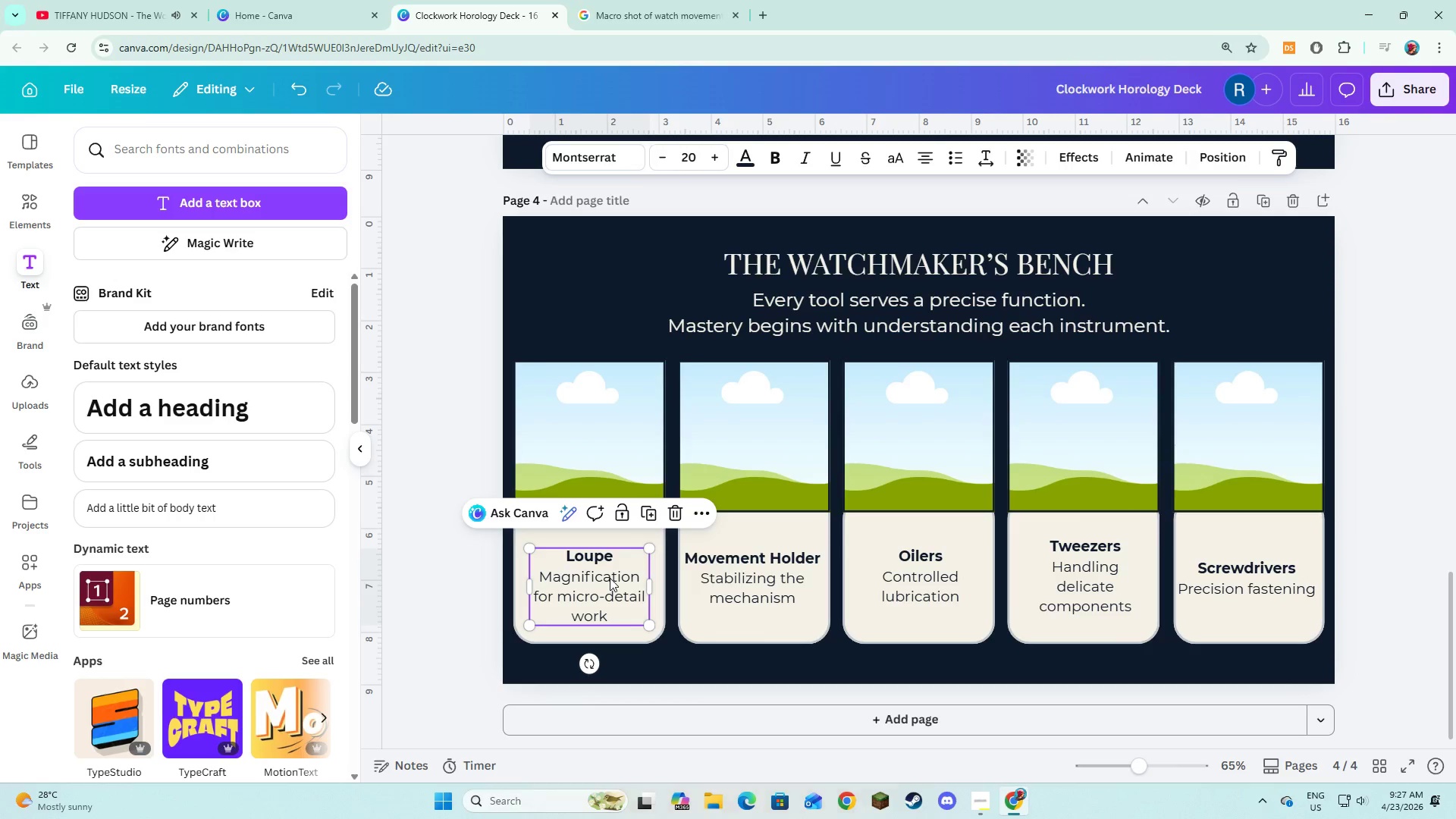 
left_click_drag(start_coordinate=[610, 578], to_coordinate=[611, 572])
 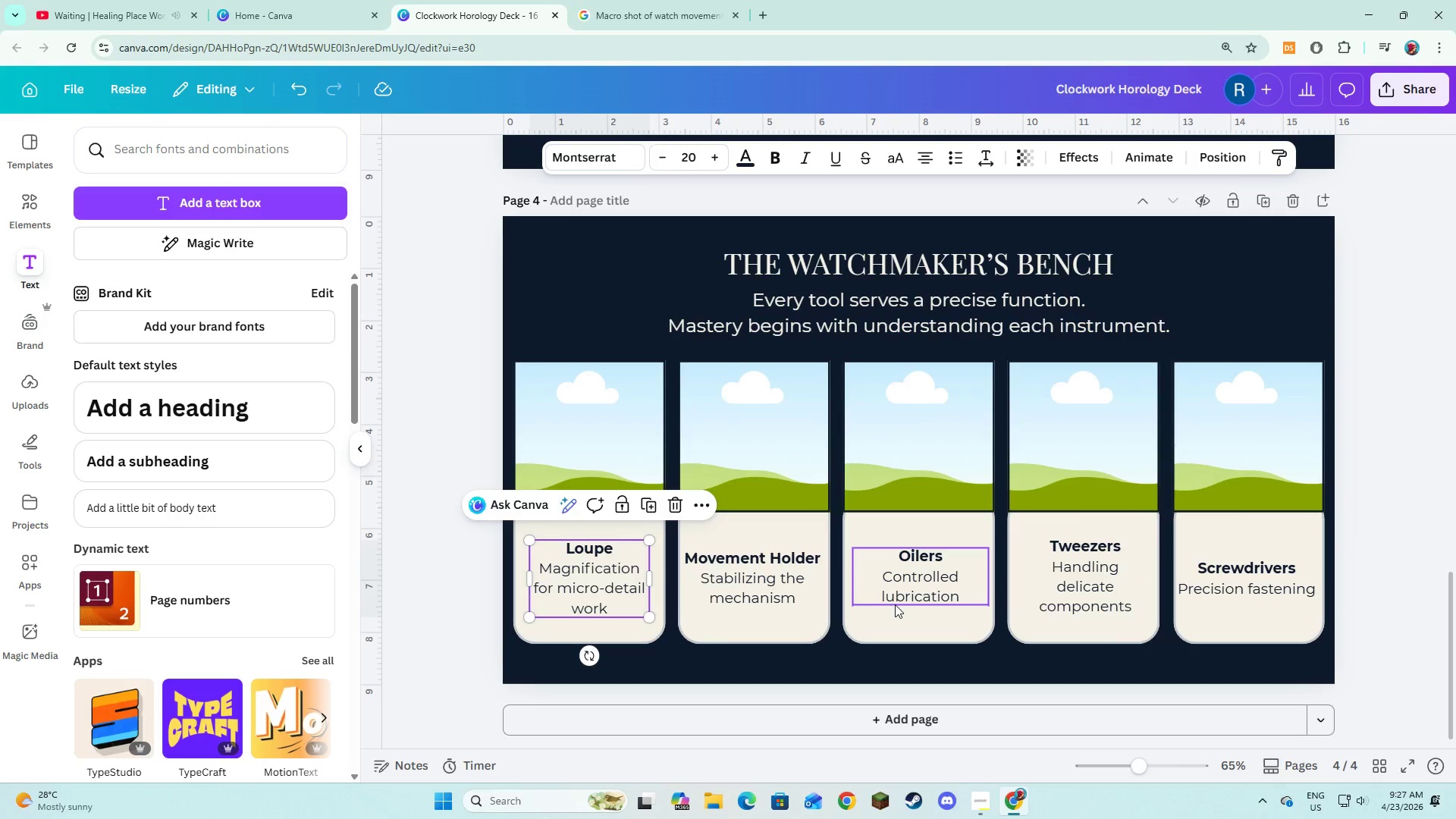 
left_click([895, 604])
 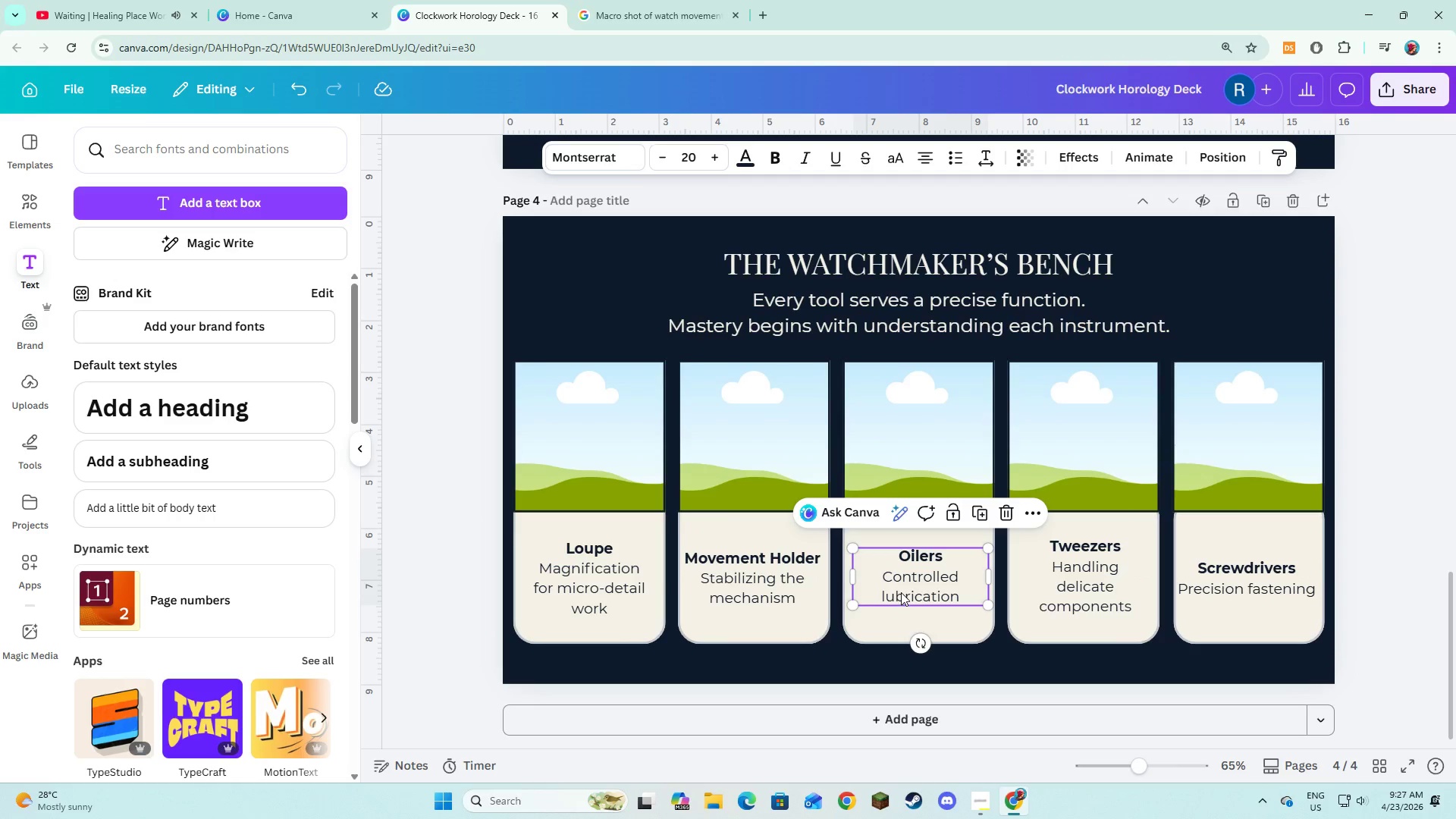 
left_click_drag(start_coordinate=[901, 592], to_coordinate=[897, 589])
 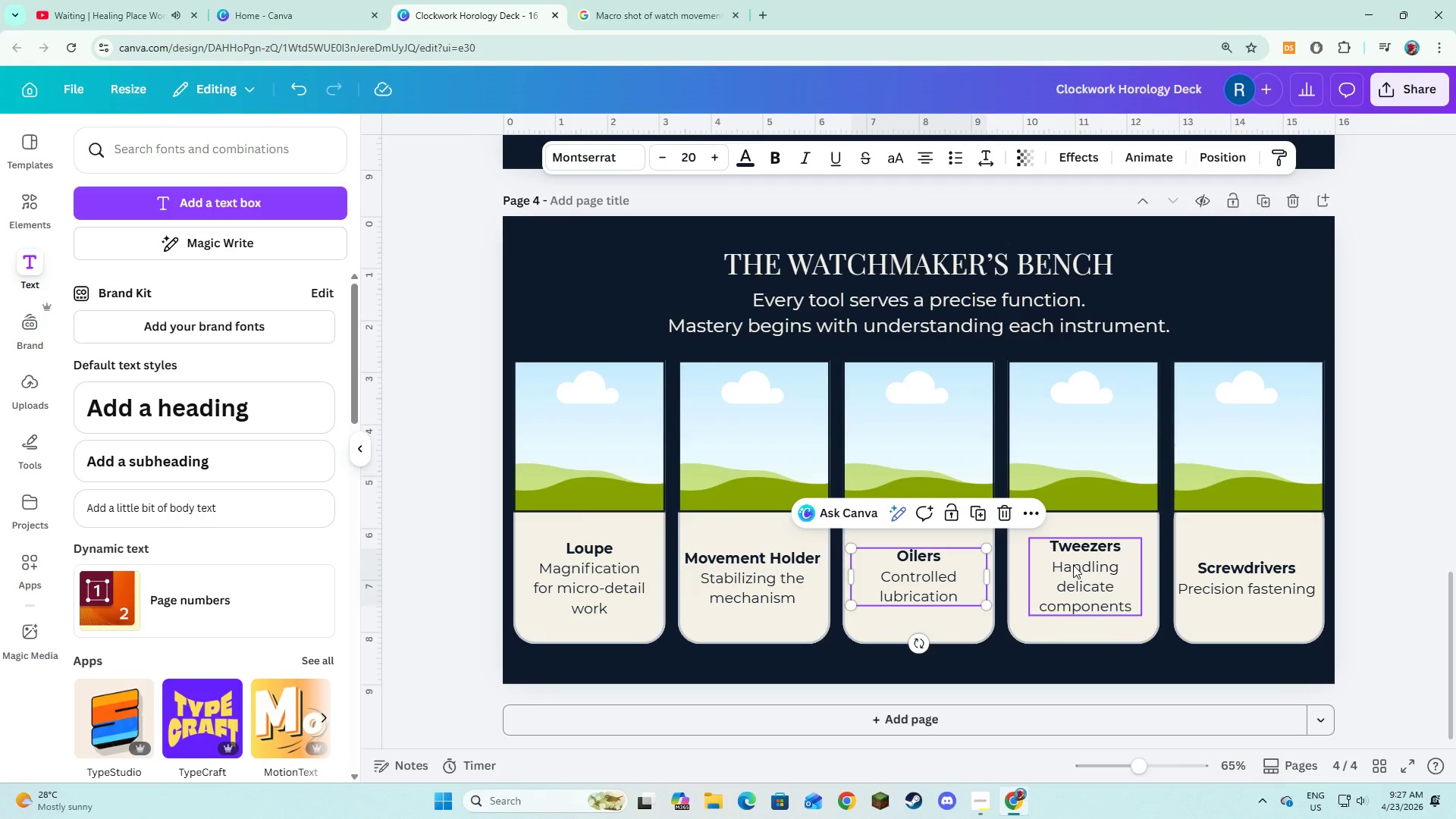 
left_click([1073, 565])
 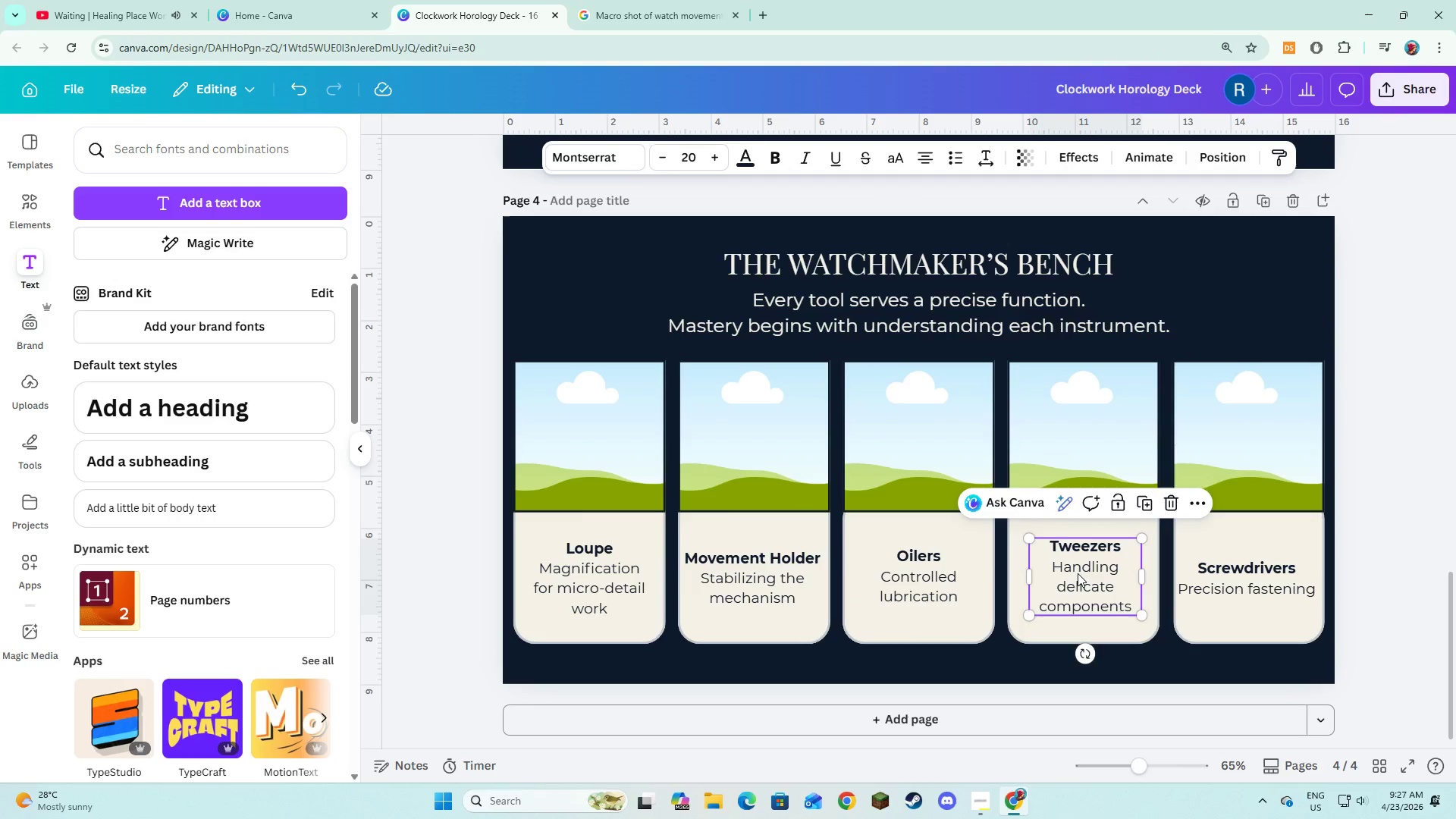 
left_click_drag(start_coordinate=[1077, 573], to_coordinate=[1075, 567])
 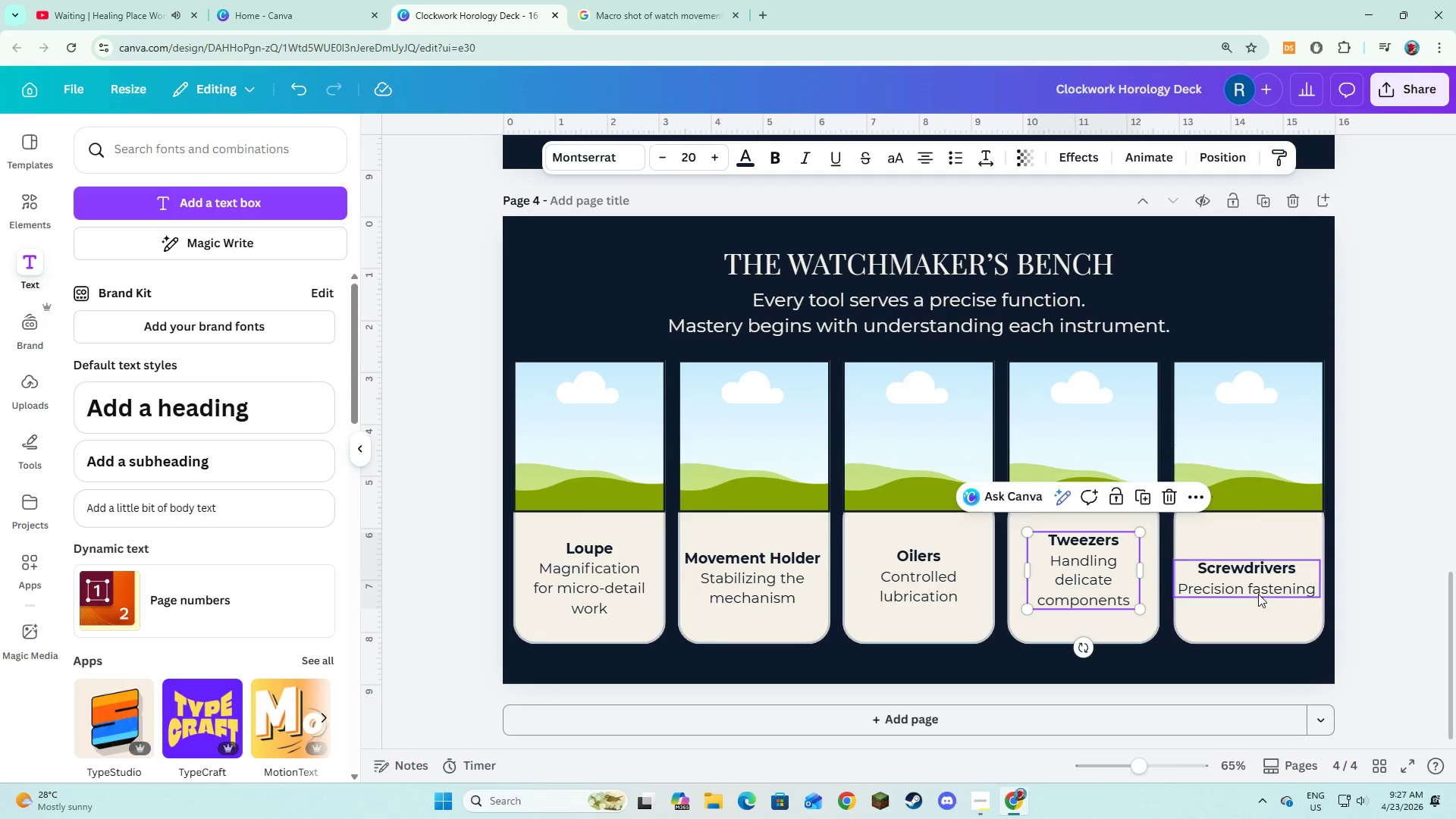 
left_click([1258, 592])
 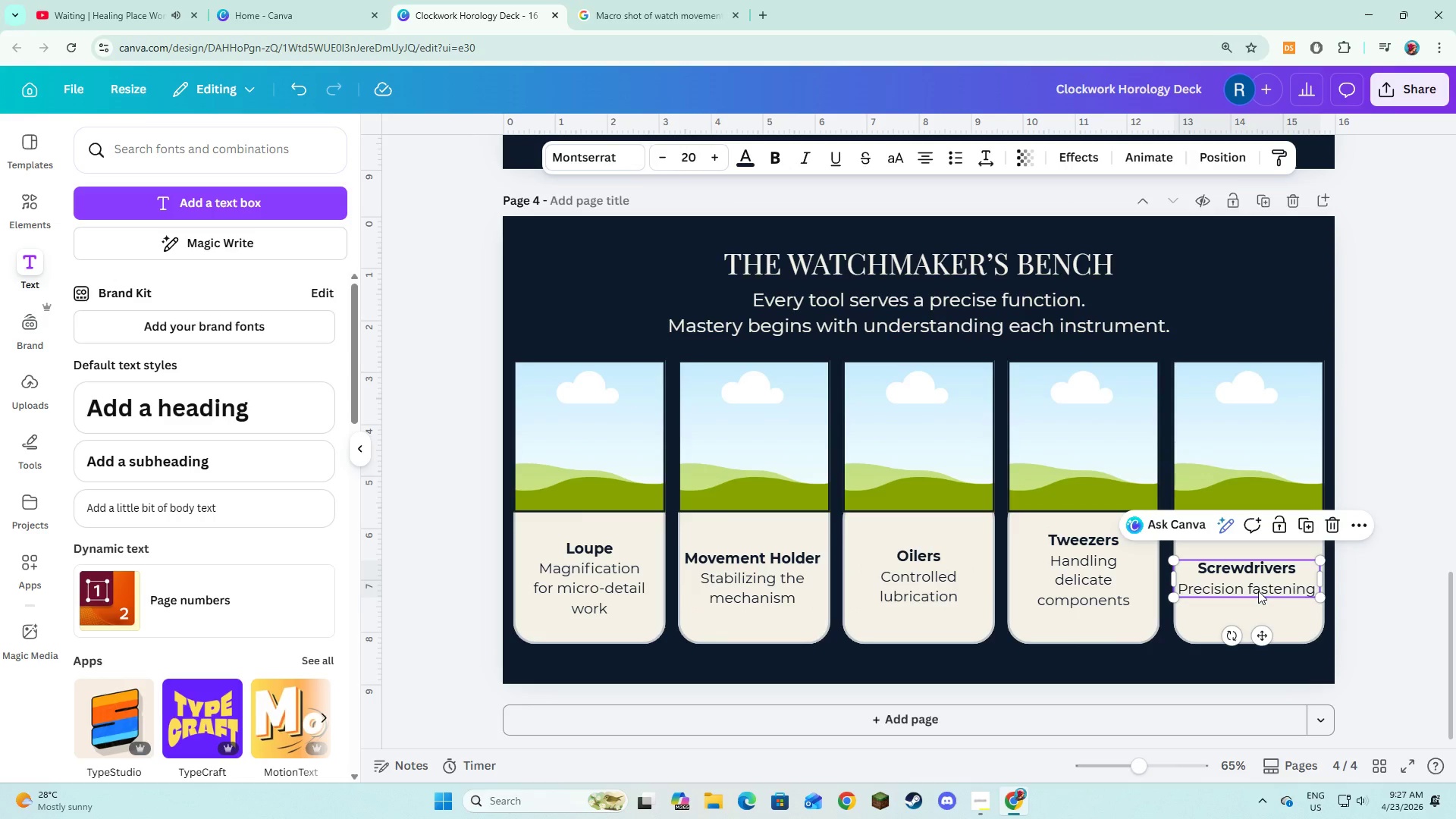 
left_click_drag(start_coordinate=[1258, 591], to_coordinate=[1260, 585])
 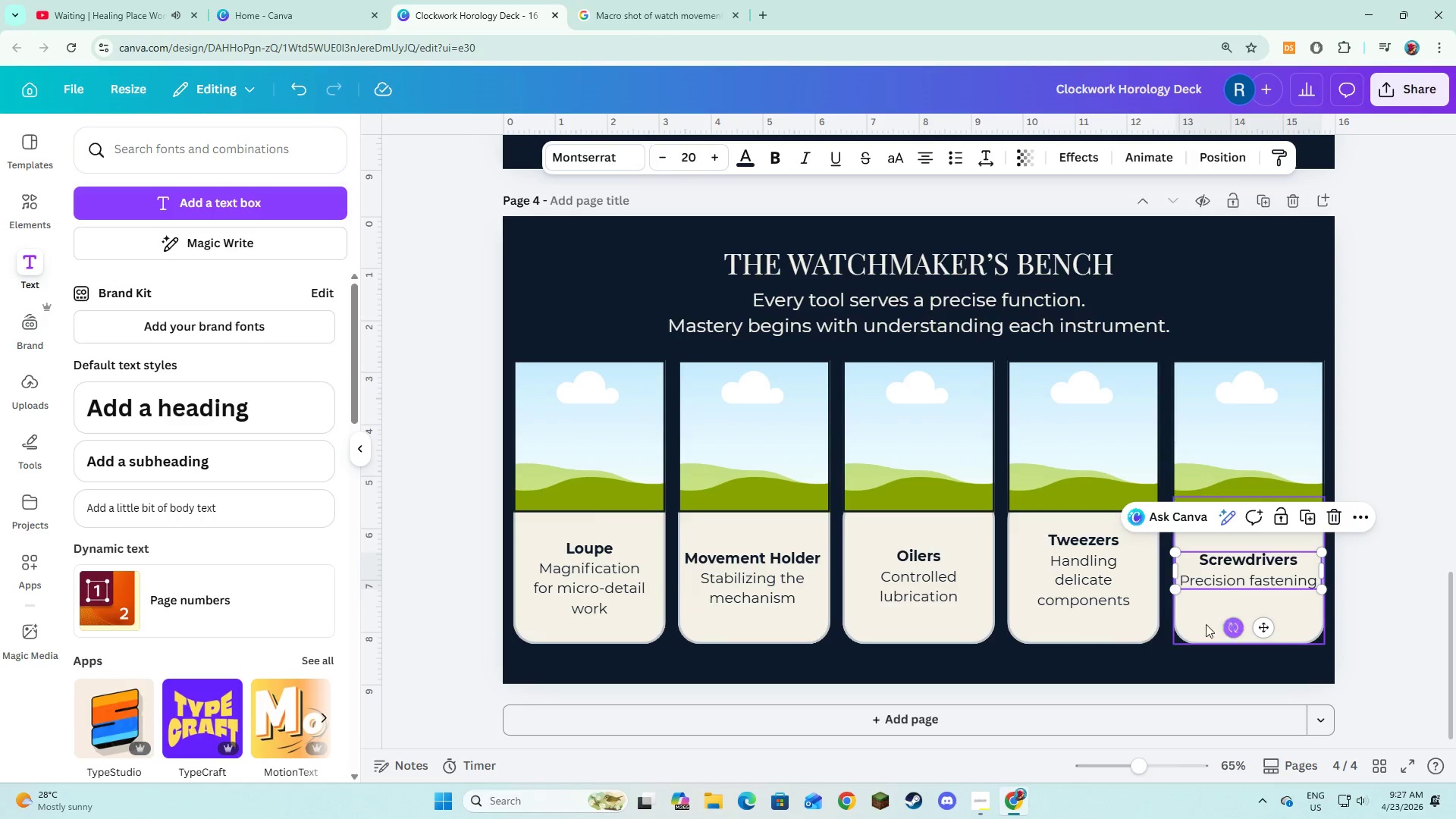 
left_click([1199, 622])
 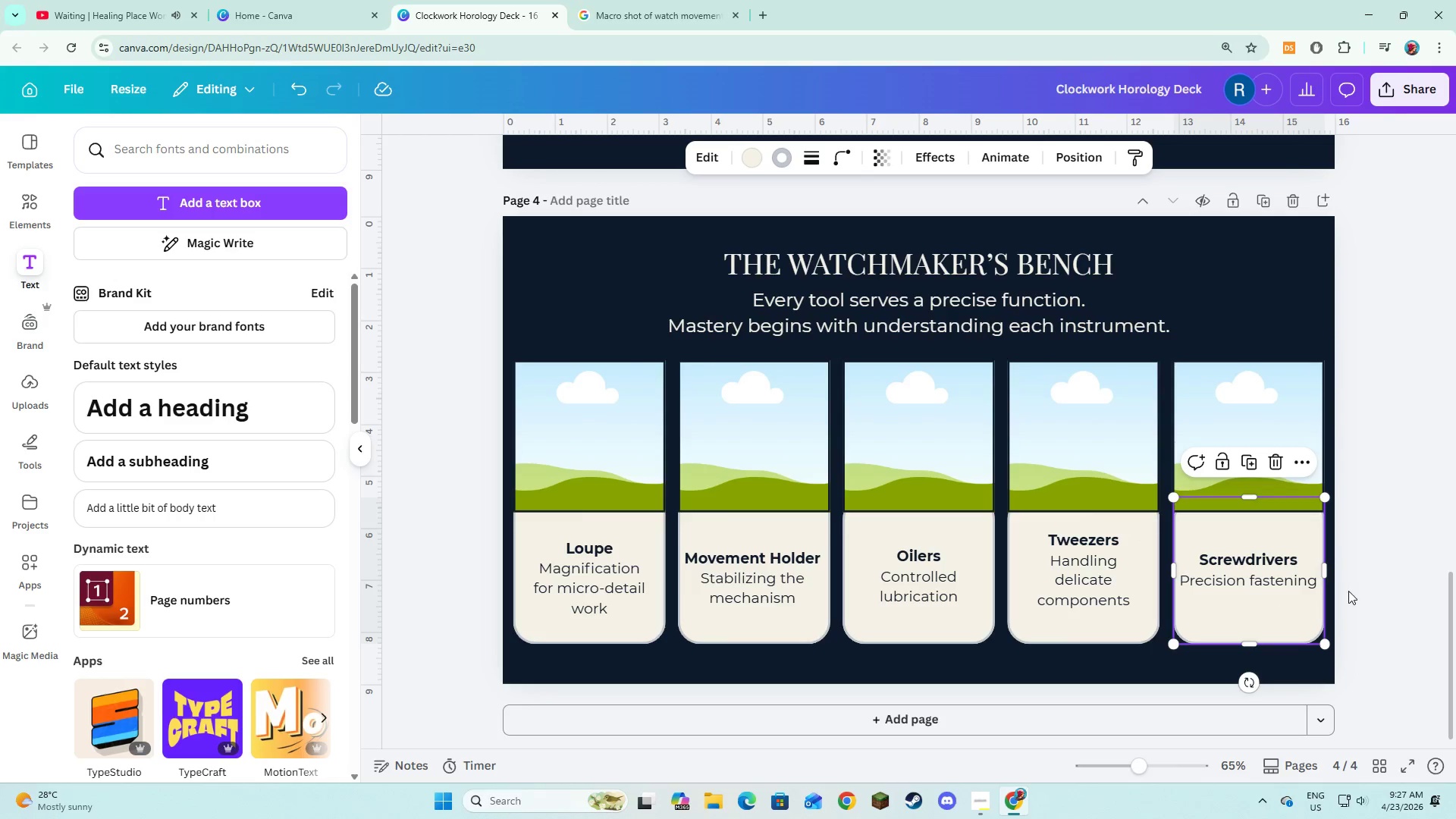 
left_click([1362, 567])
 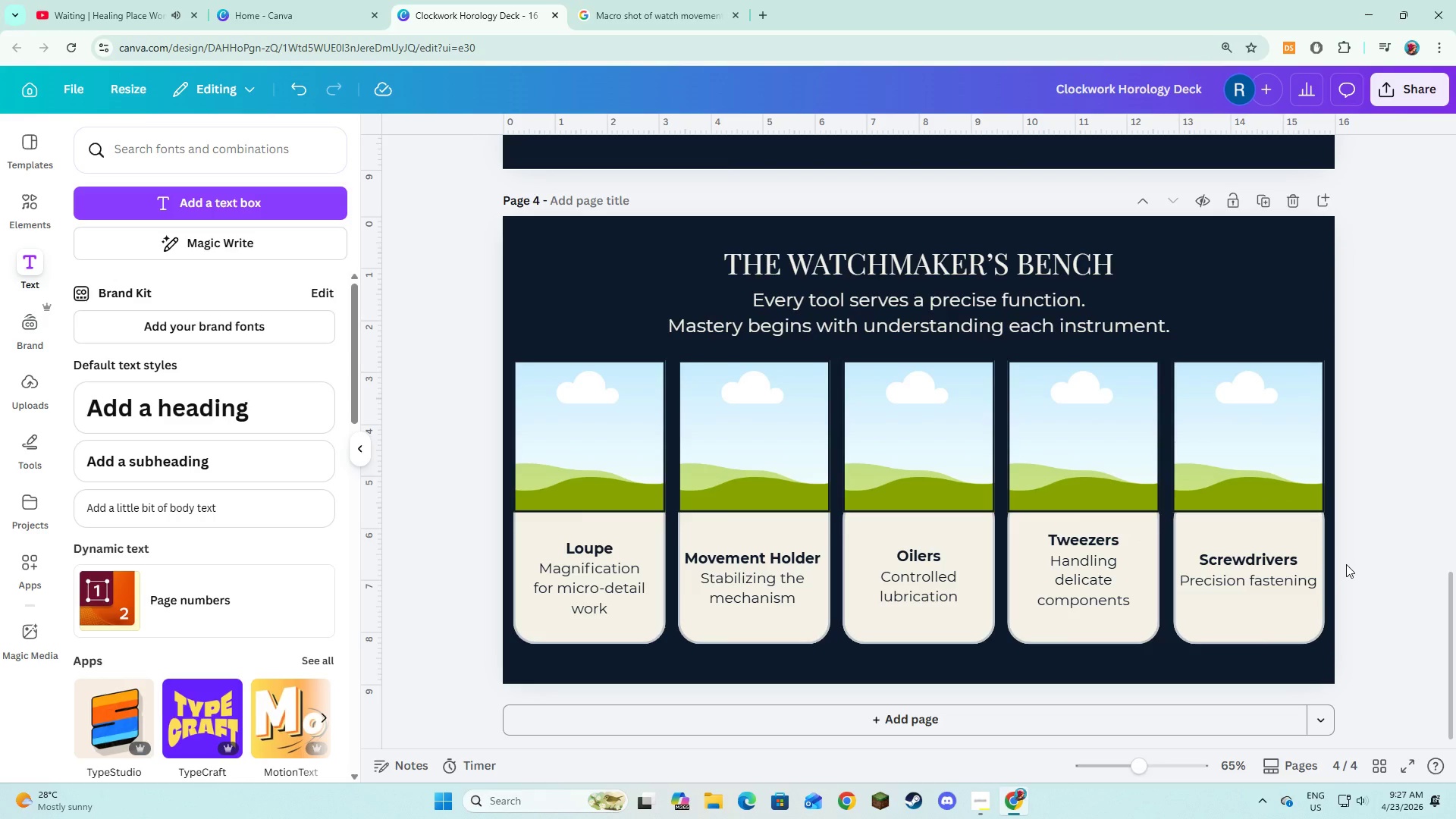 
key(Alt+AltLeft)
 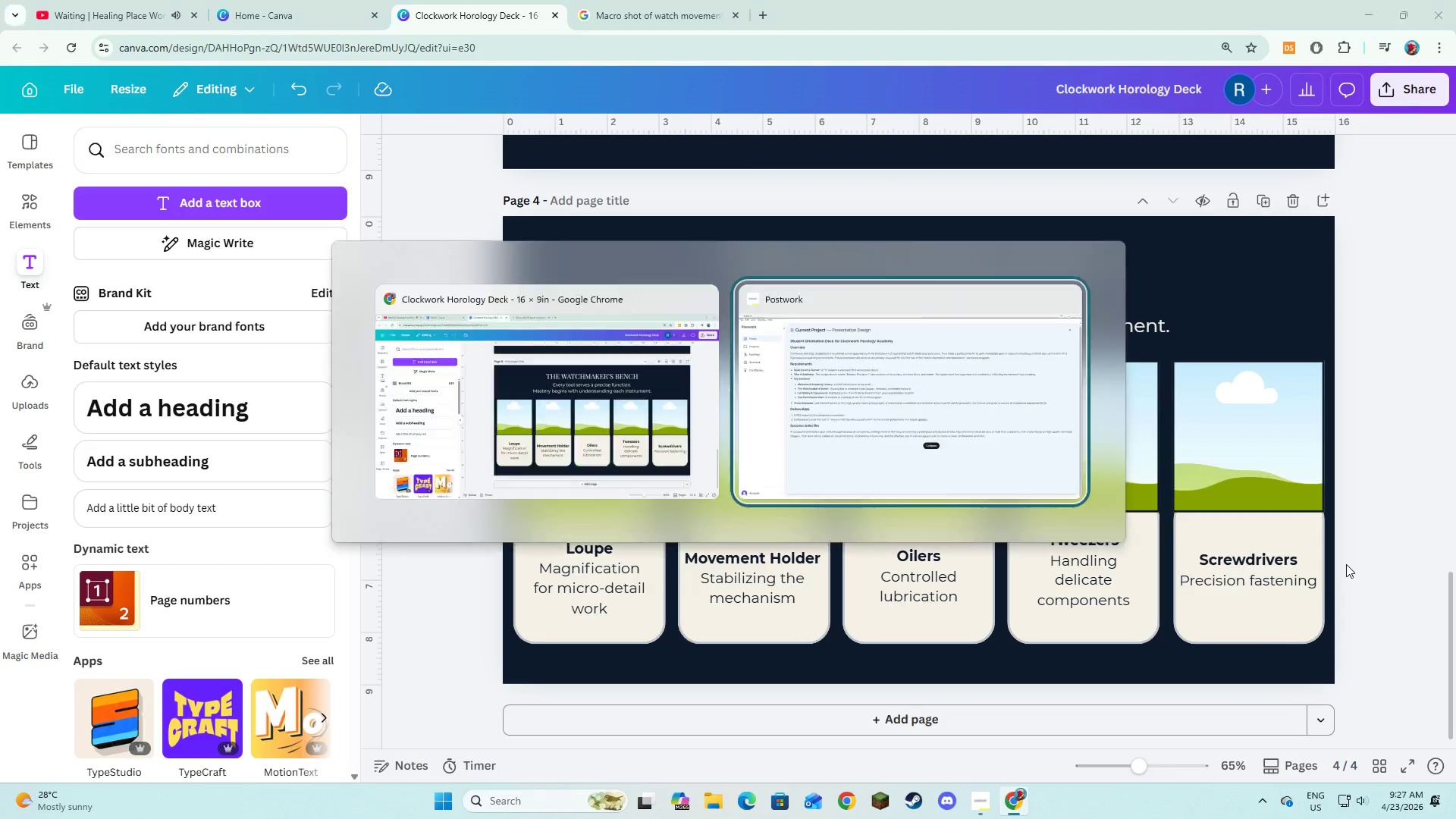 
key(Alt+Tab)